 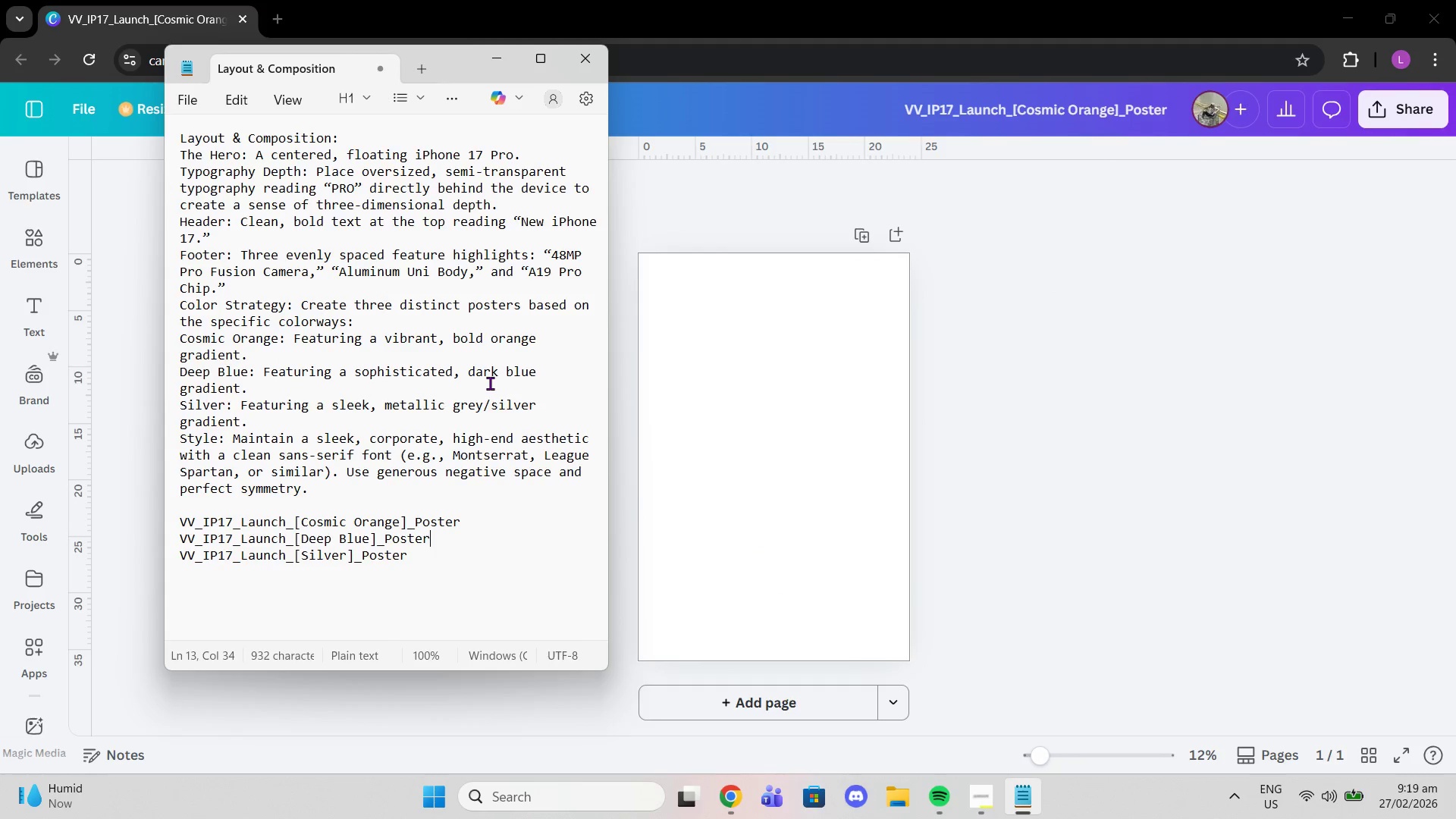 
scroll: coordinate [377, 281], scroll_direction: up, amount: 2.0
 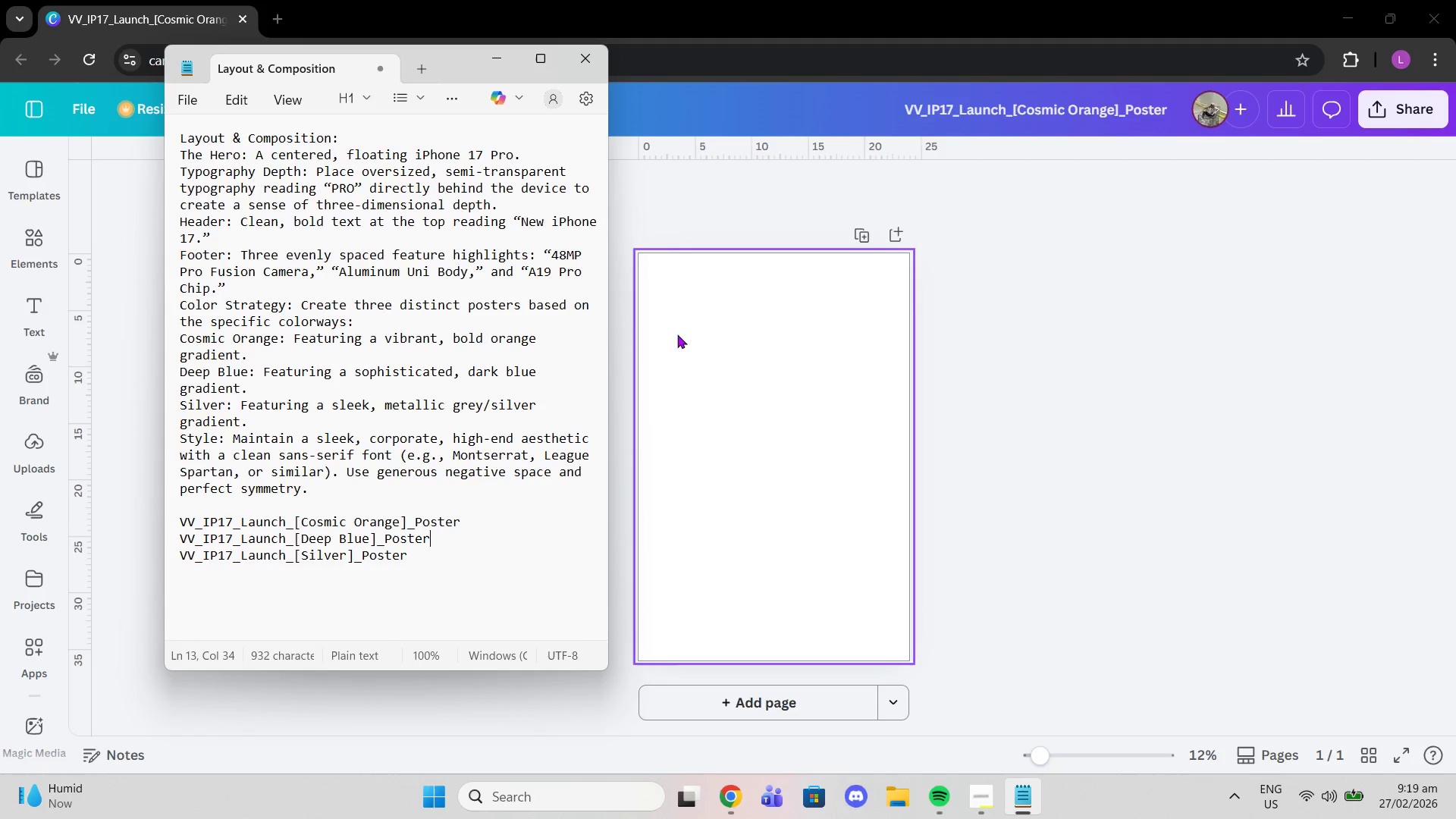 
wait(5.02)
 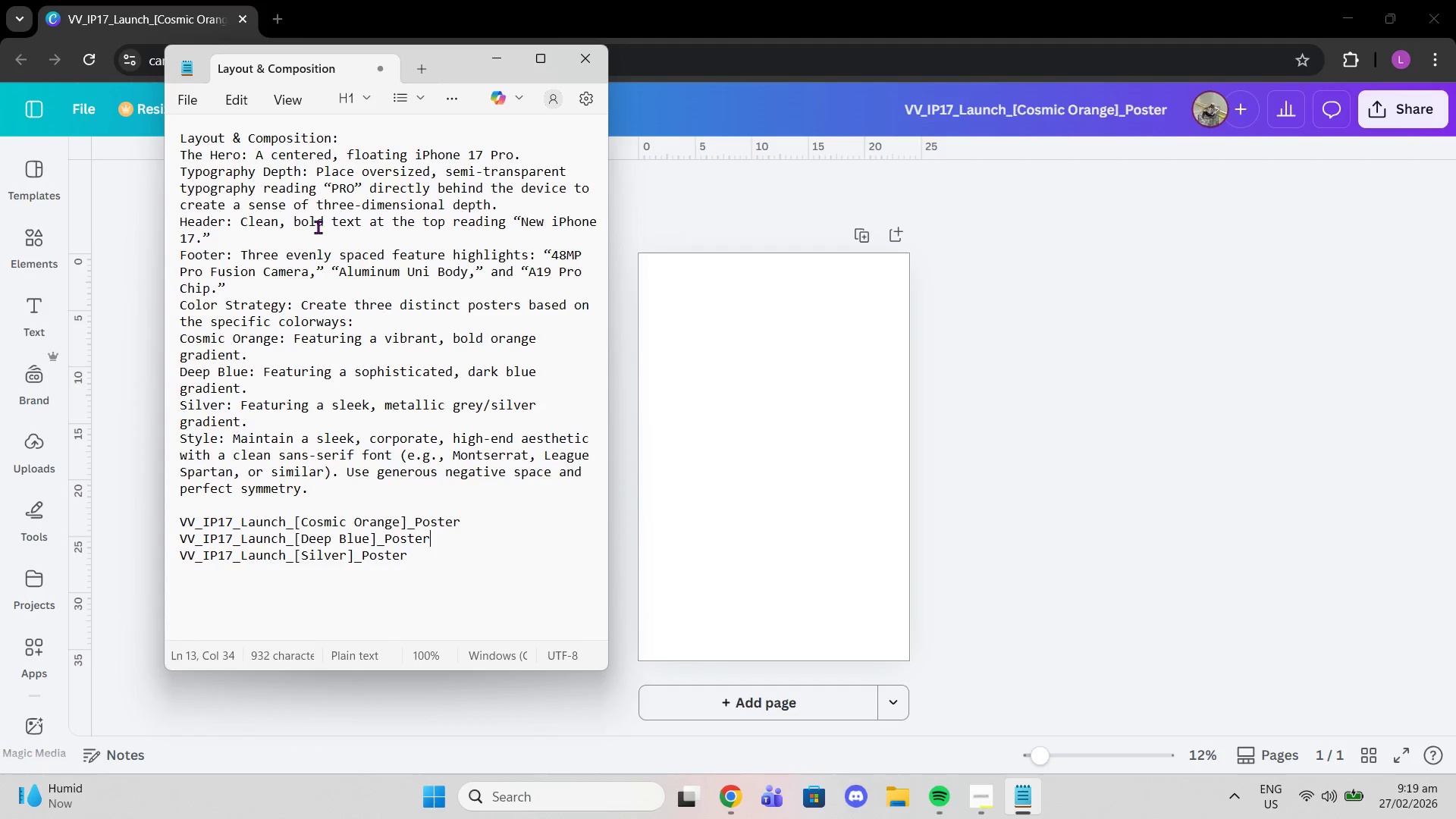 
double_click([470, 495])
 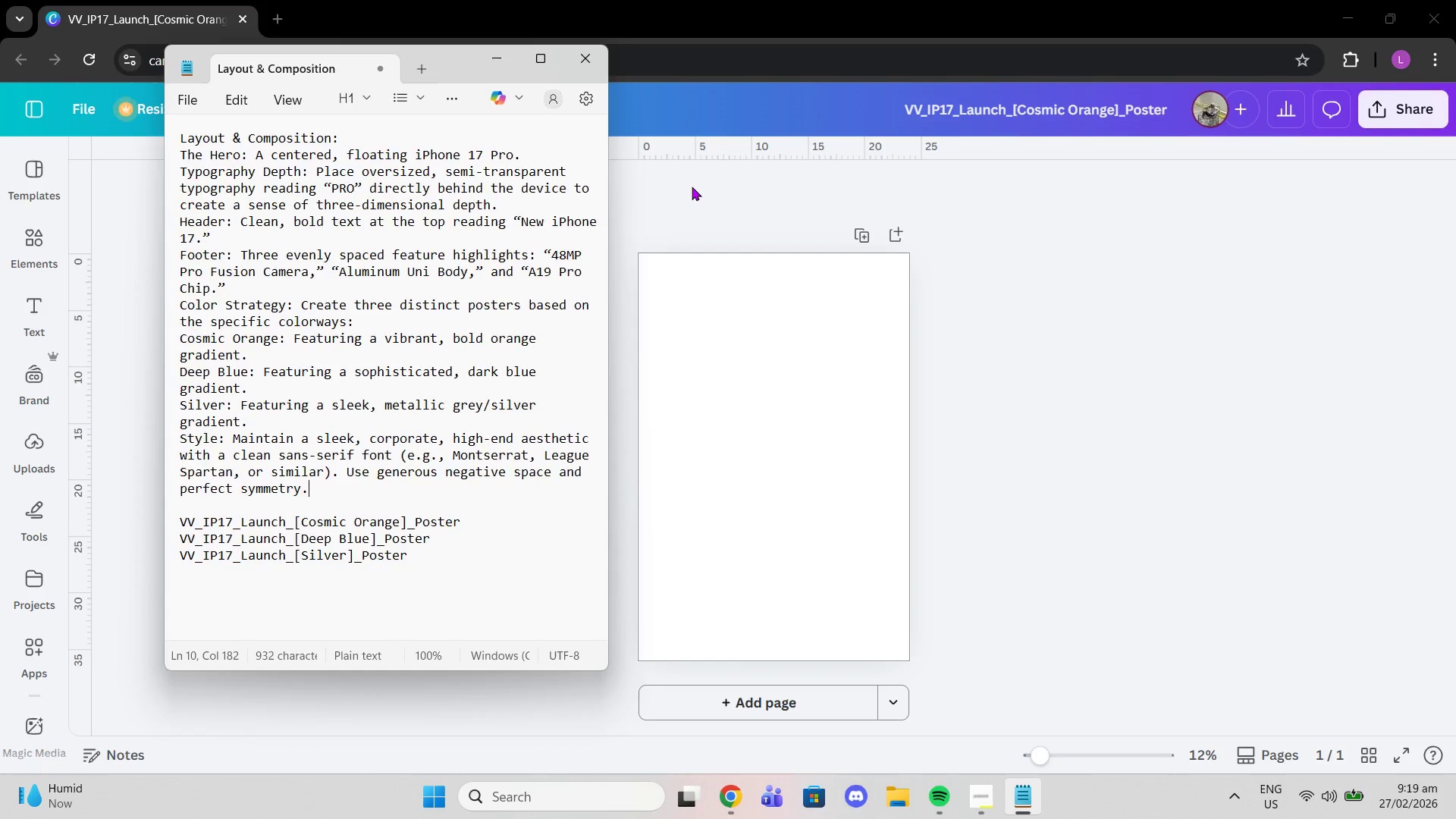 
left_click([692, 187])
 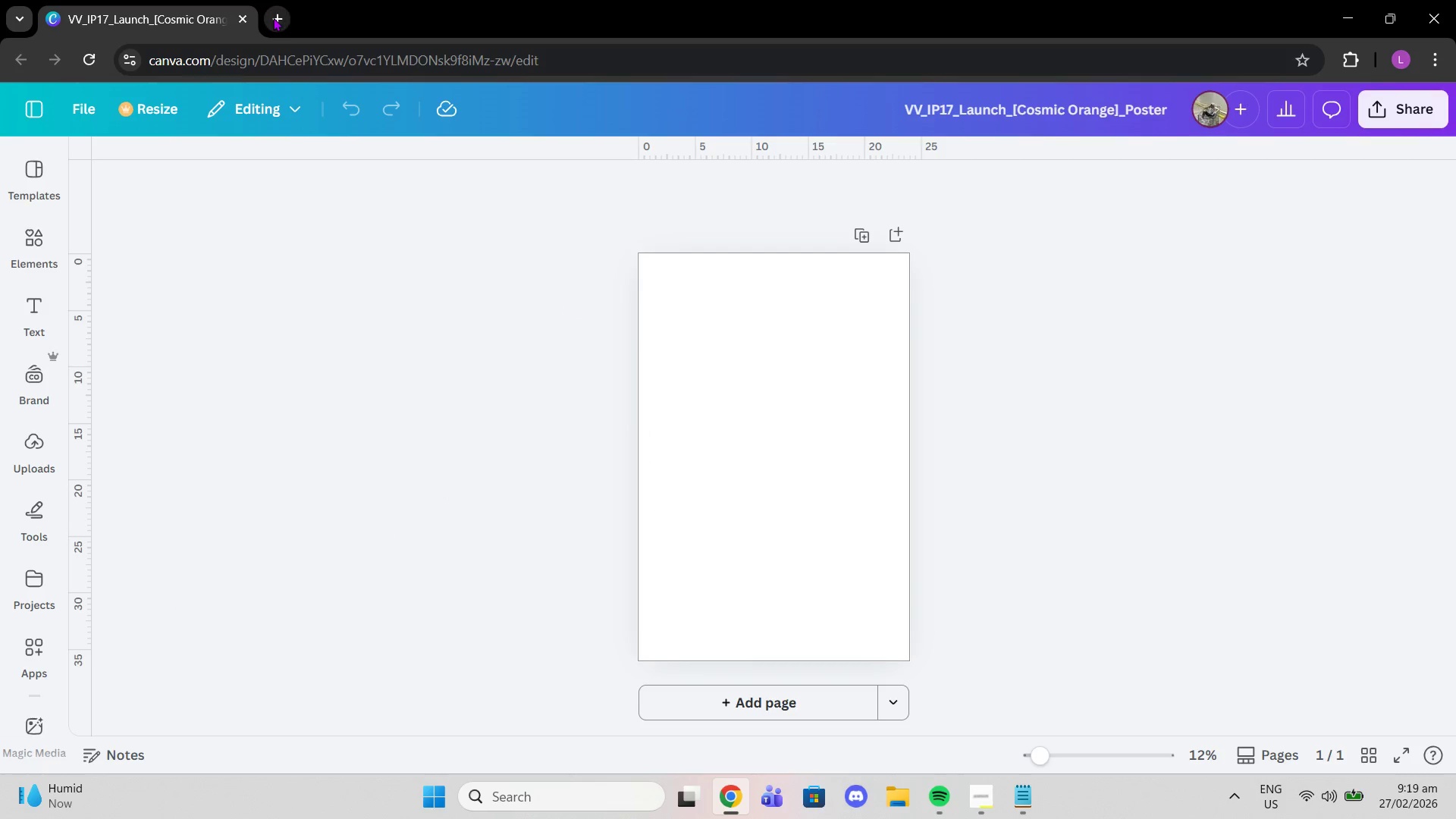 
left_click([273, 17])
 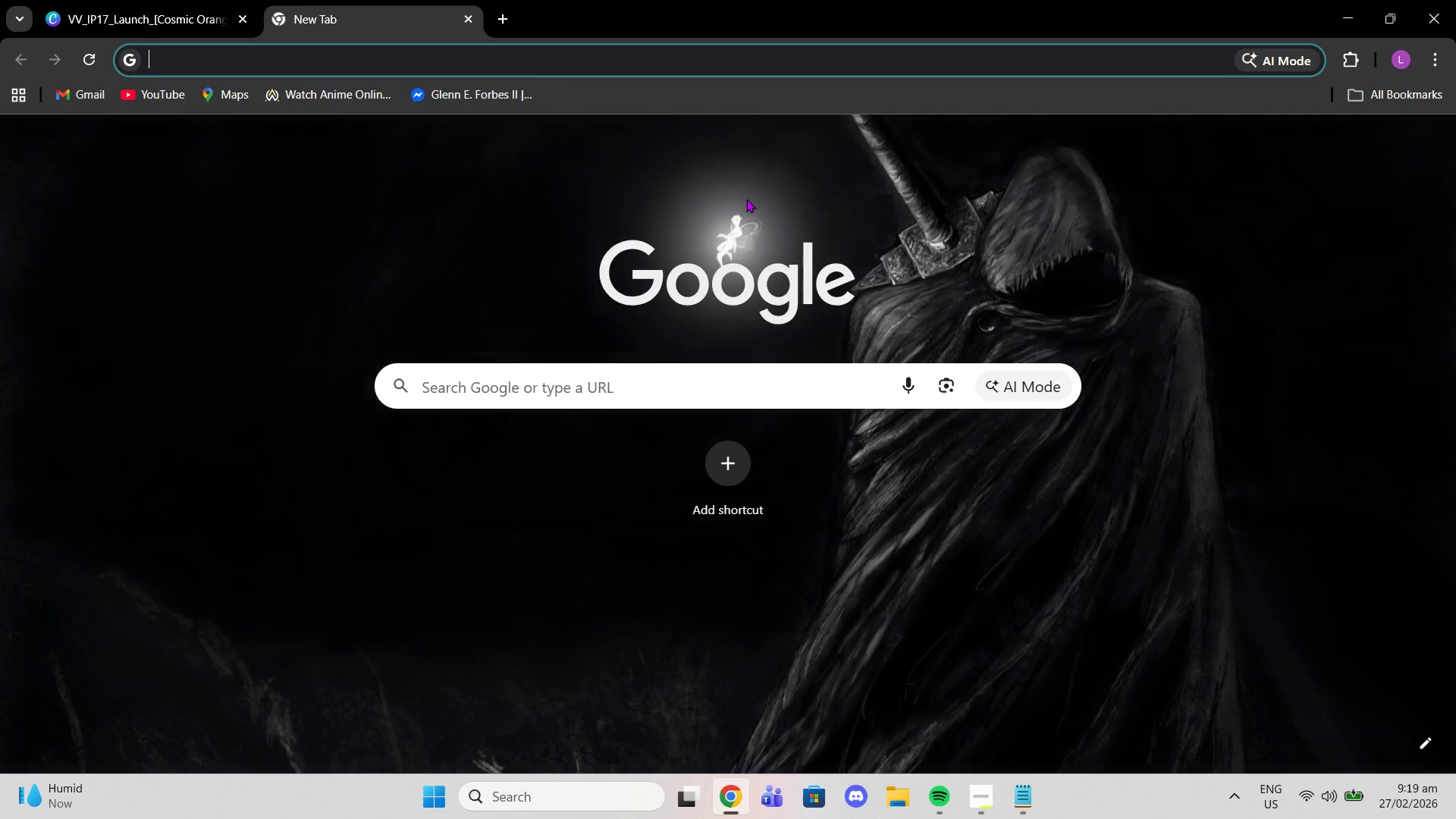 
type(pinte)
 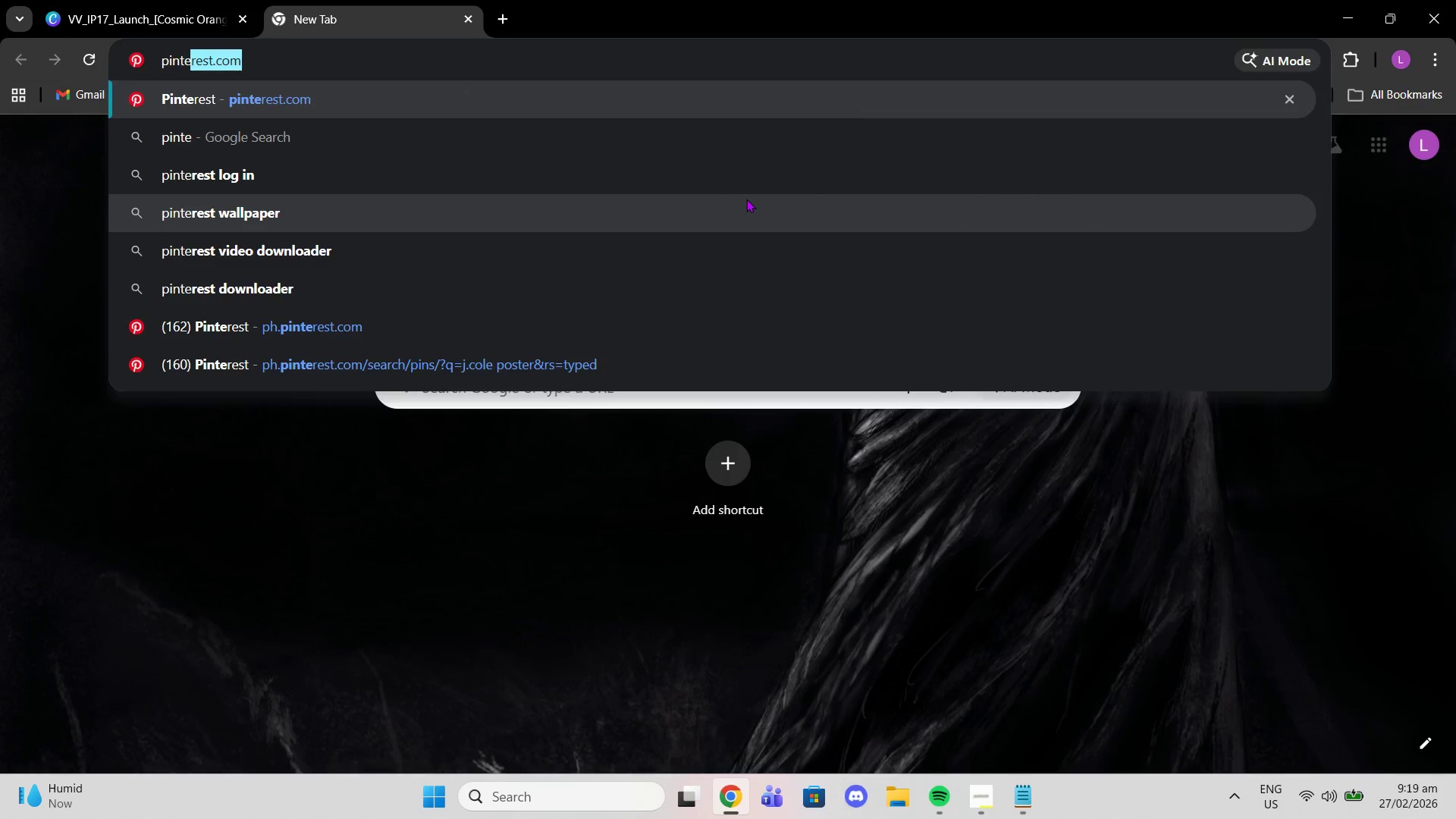 
key(Enter)
 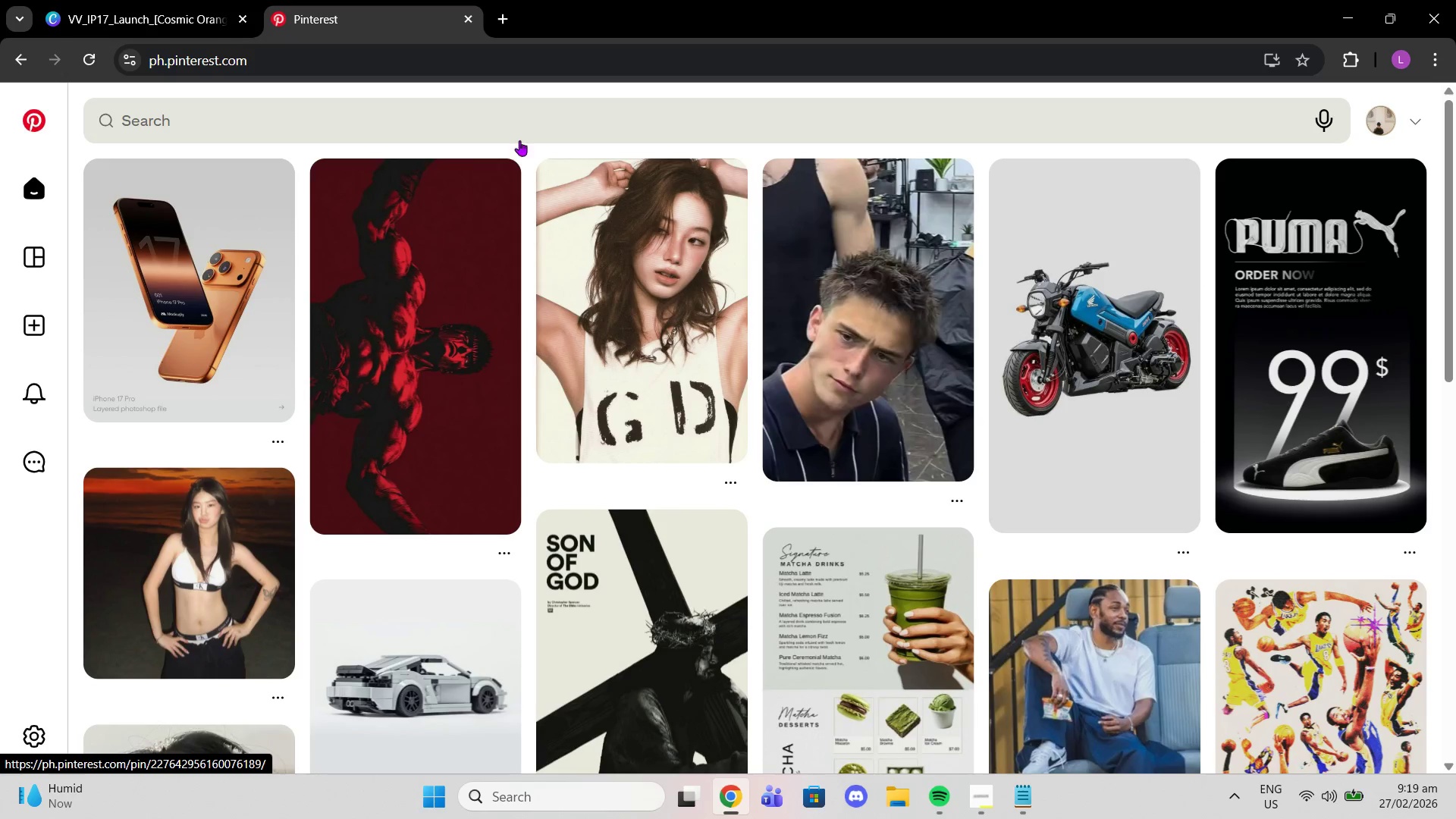 
left_click([425, 115])
 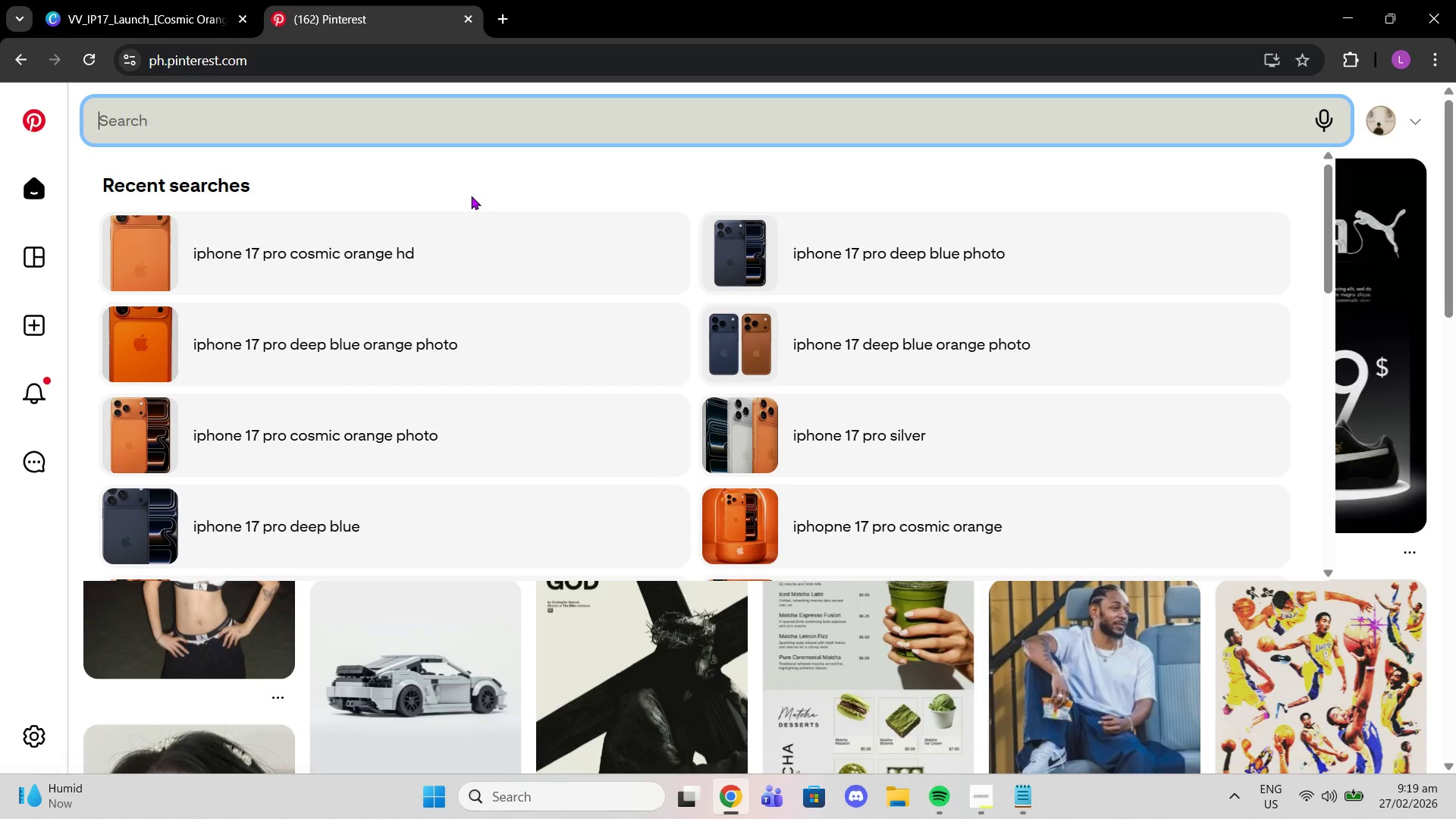 
type(iphone 17 pro cosmic orange hd)
 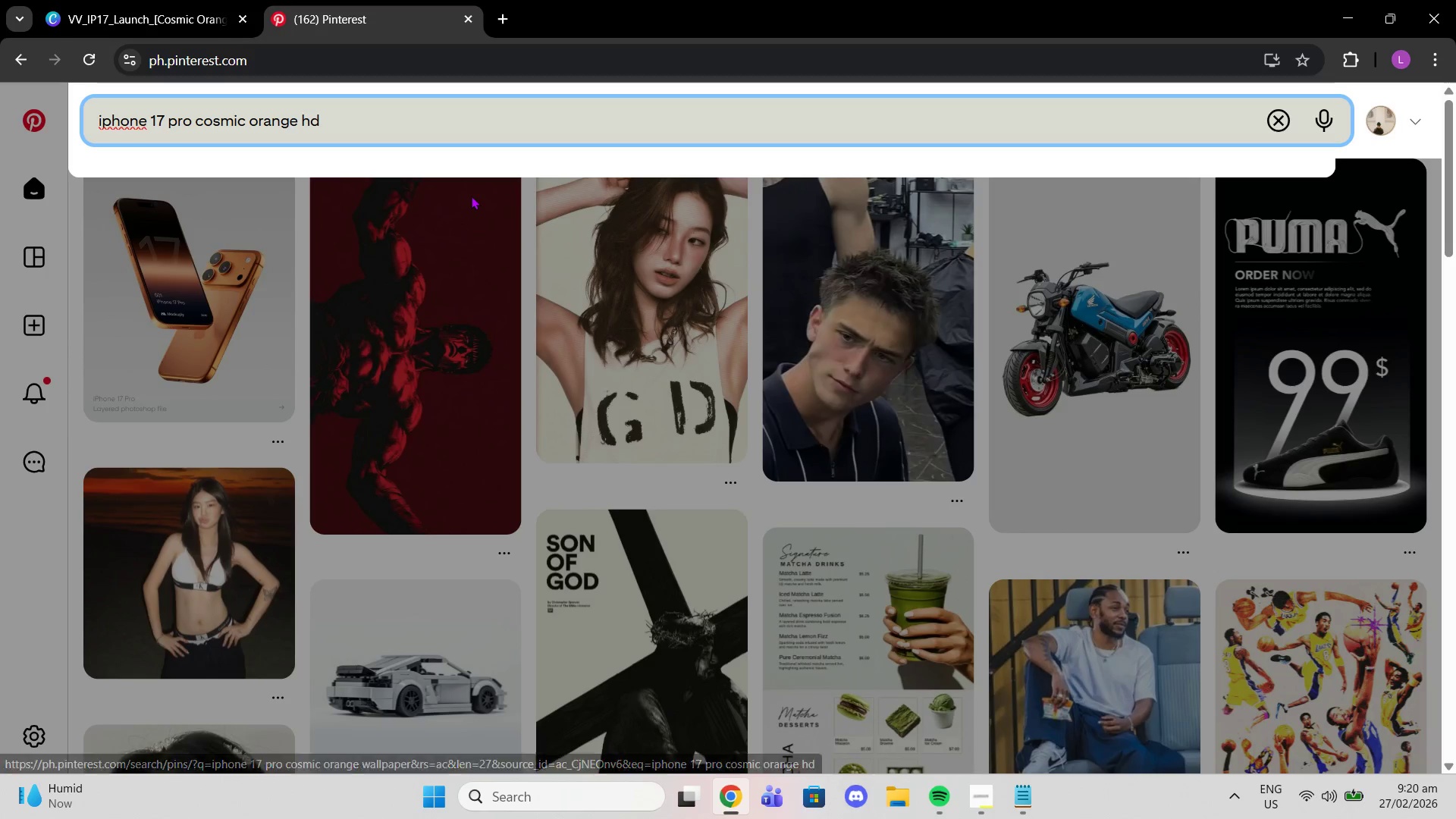 
key(Enter)
 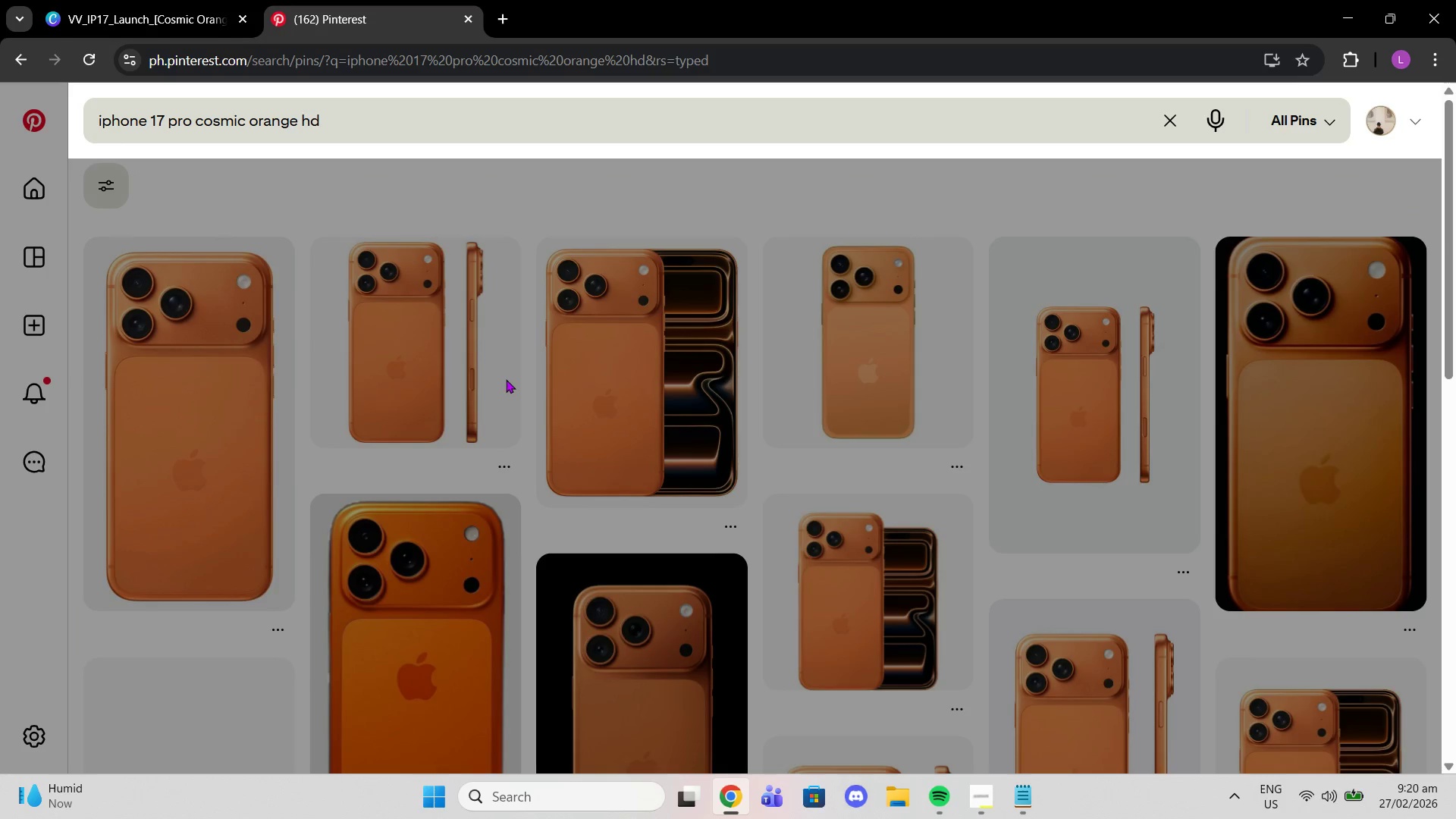 
left_click([624, 394])
 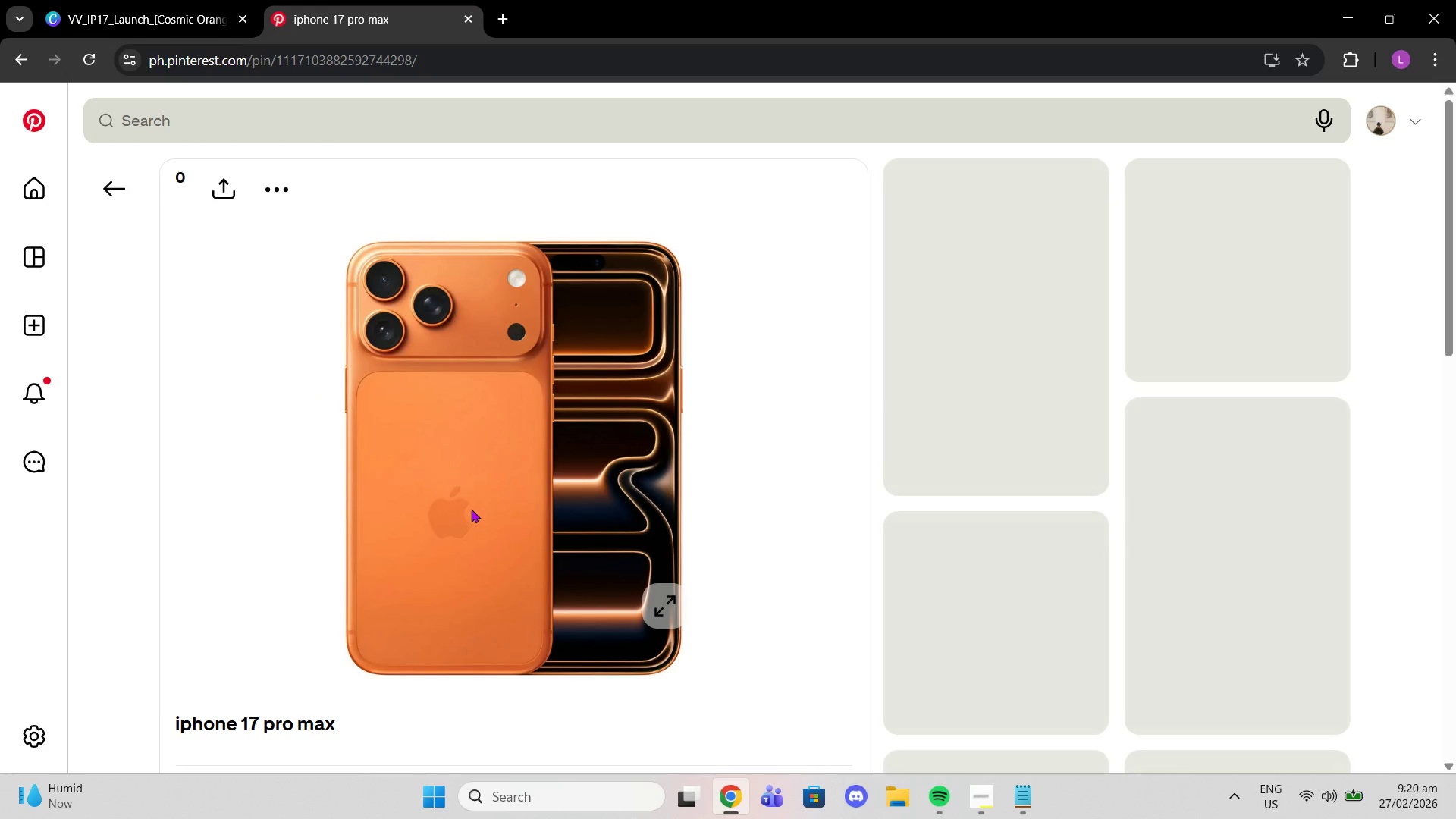 
right_click([471, 509])
 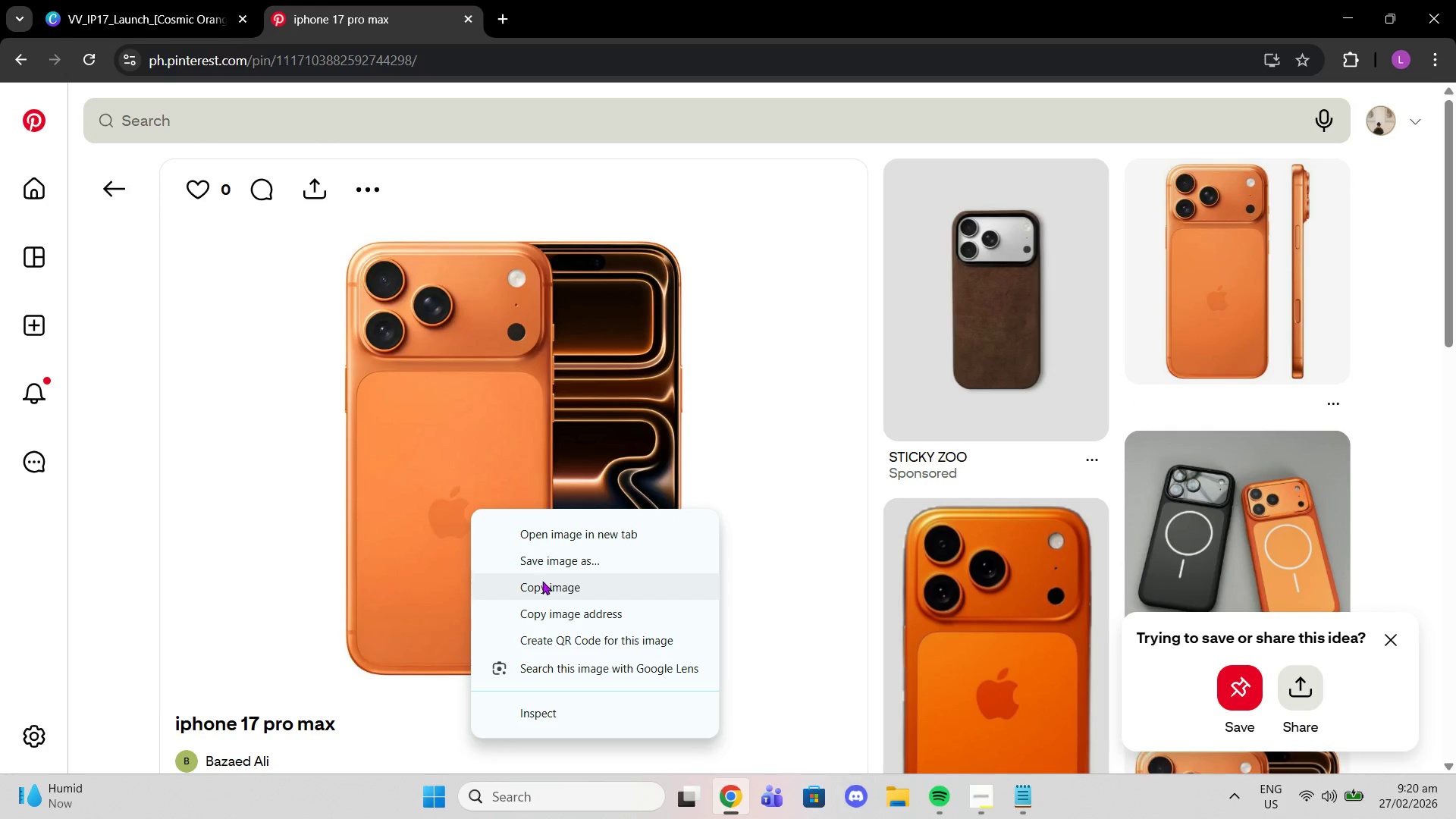 
left_click([544, 585])
 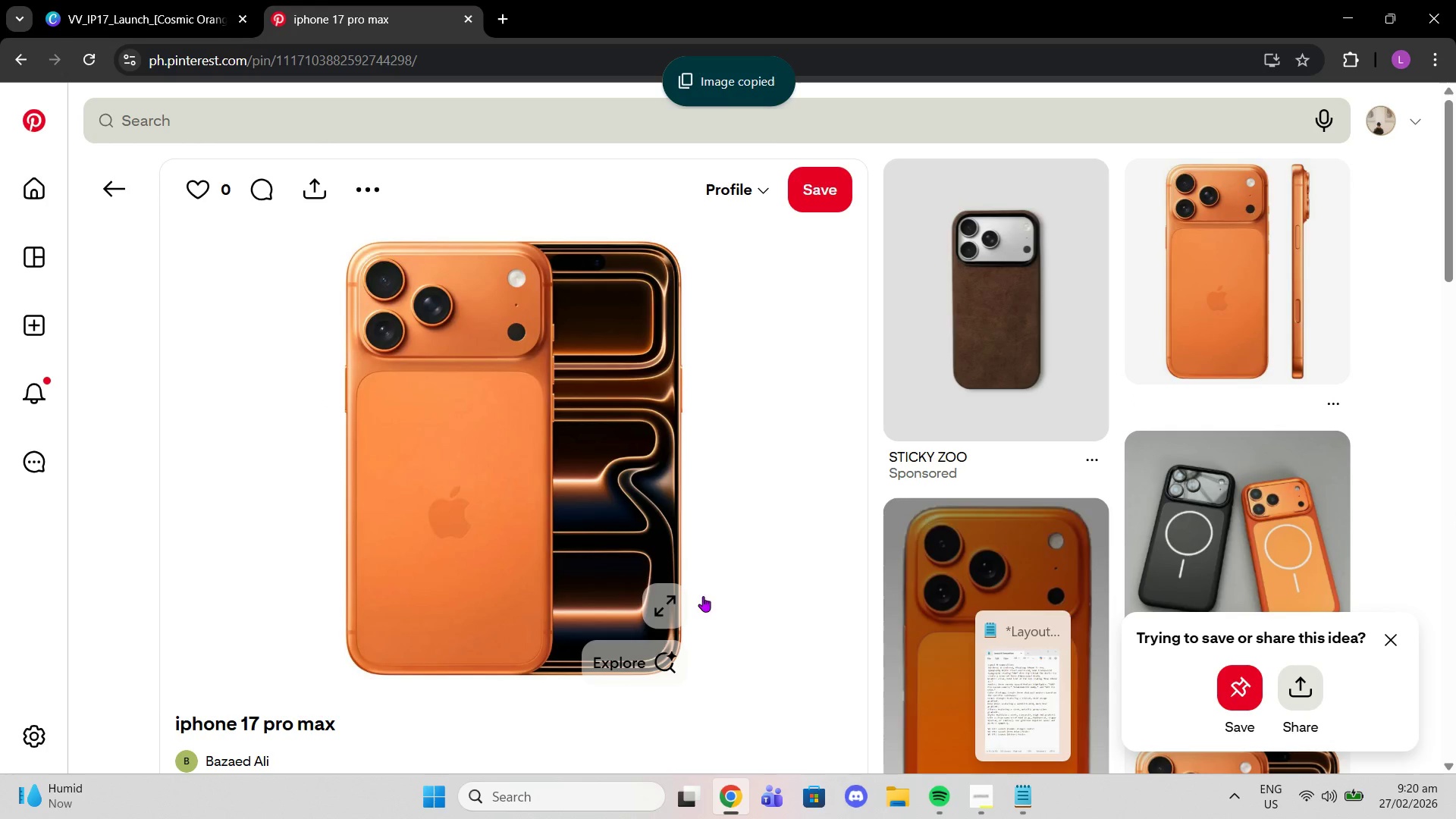 
left_click_drag(start_coordinate=[229, 0], to_coordinate=[223, 0])
 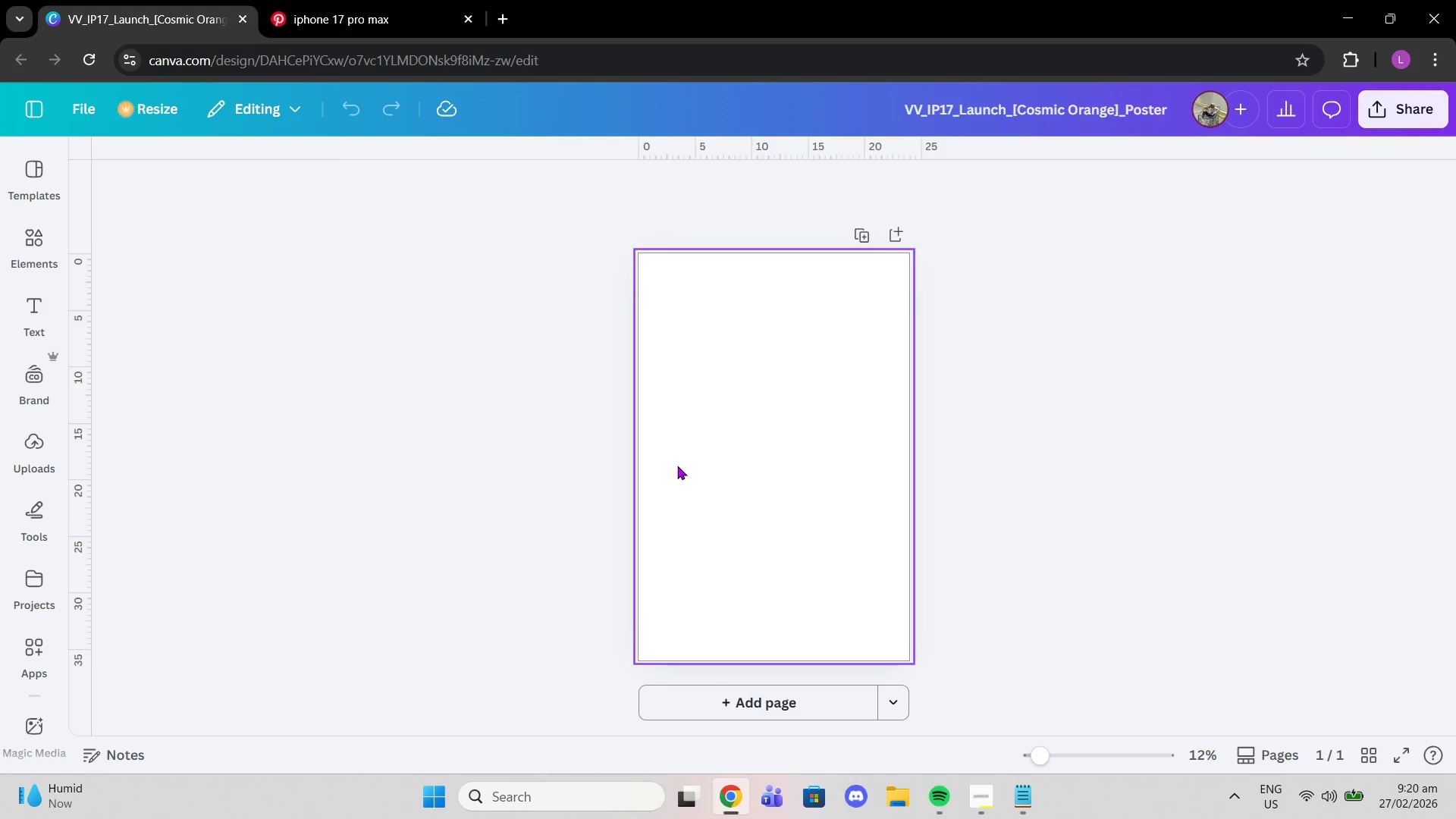 
left_click([677, 466])
 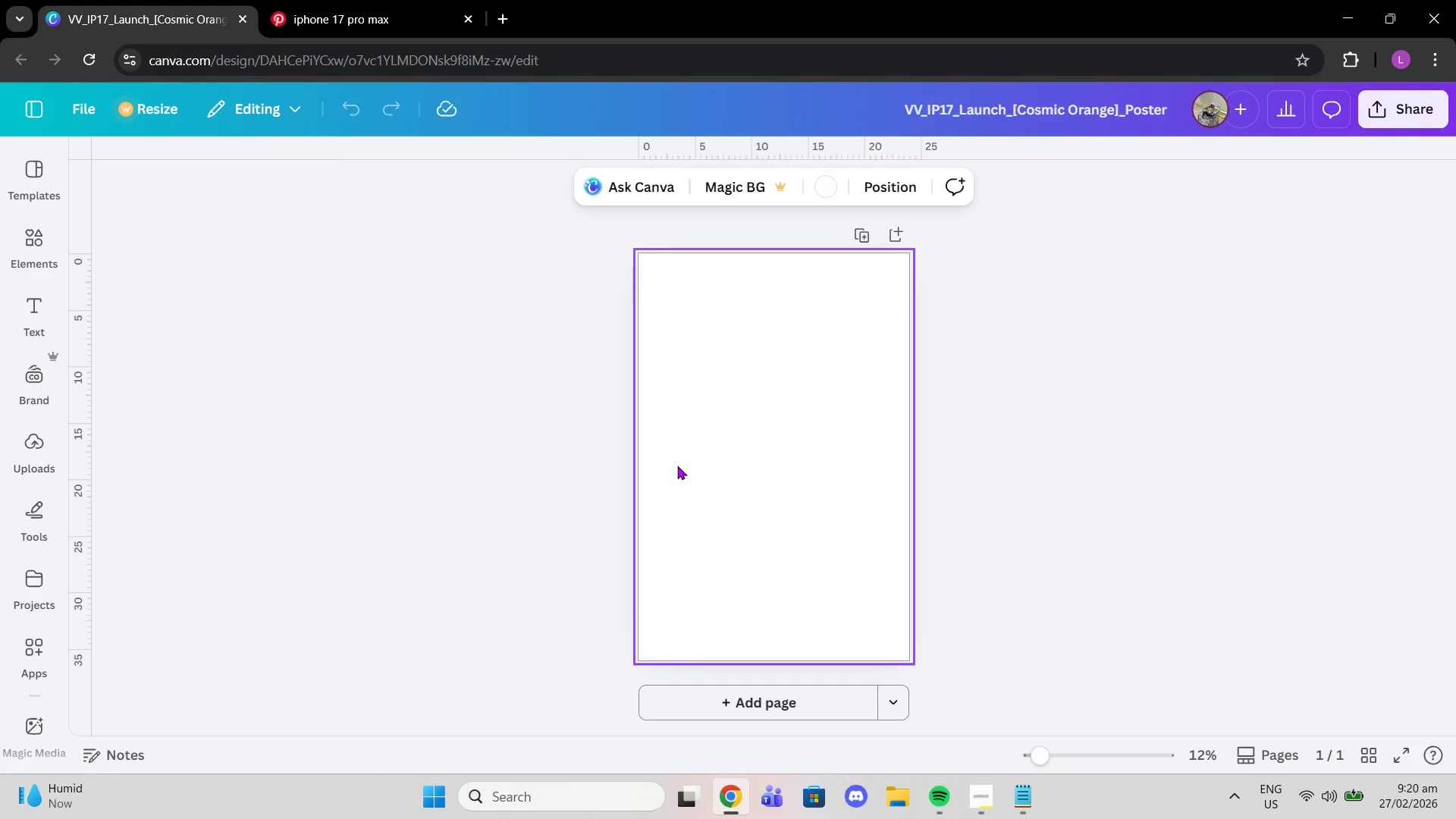 
key(Control+V)
 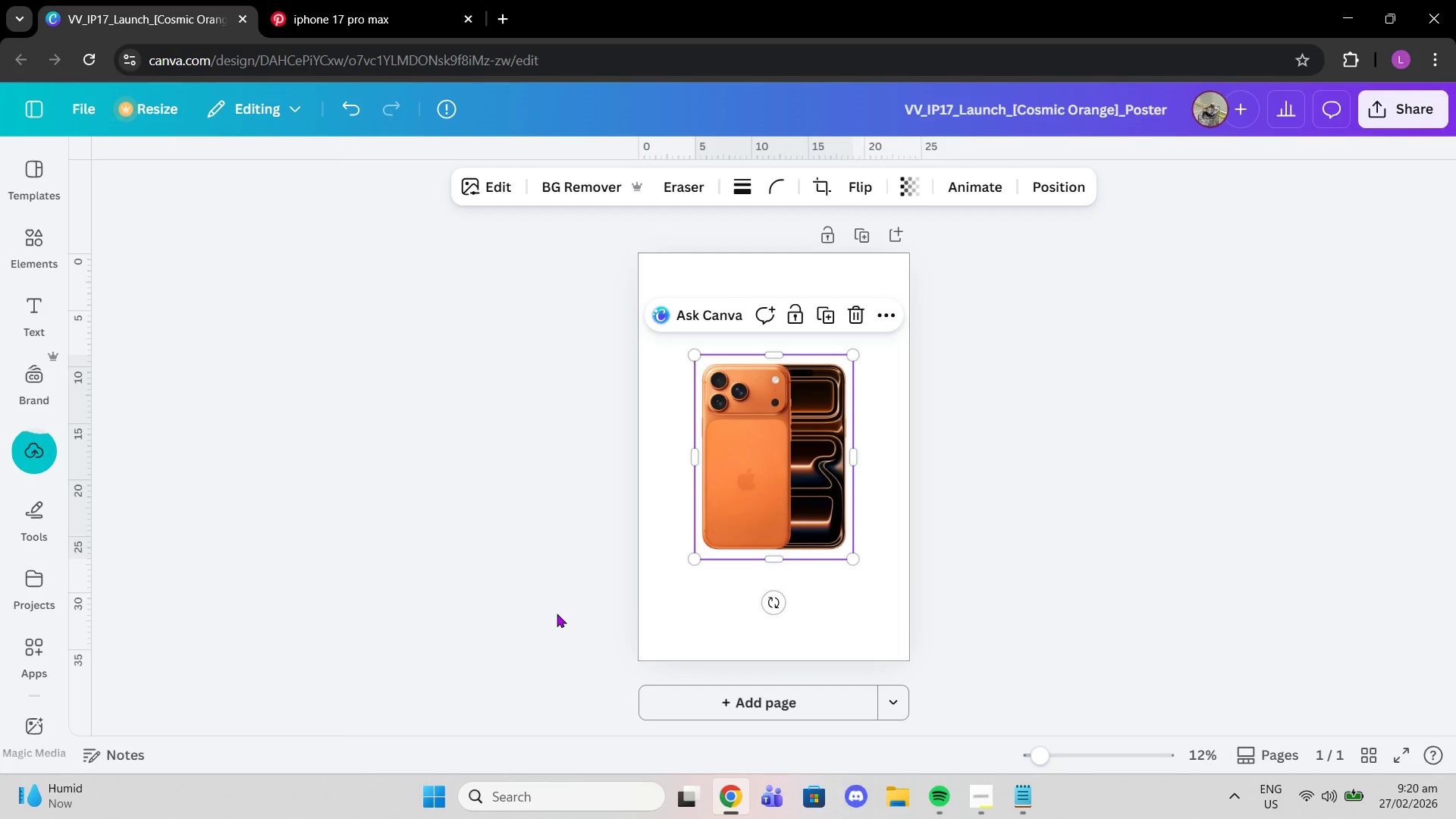 
left_click([1106, 472])
 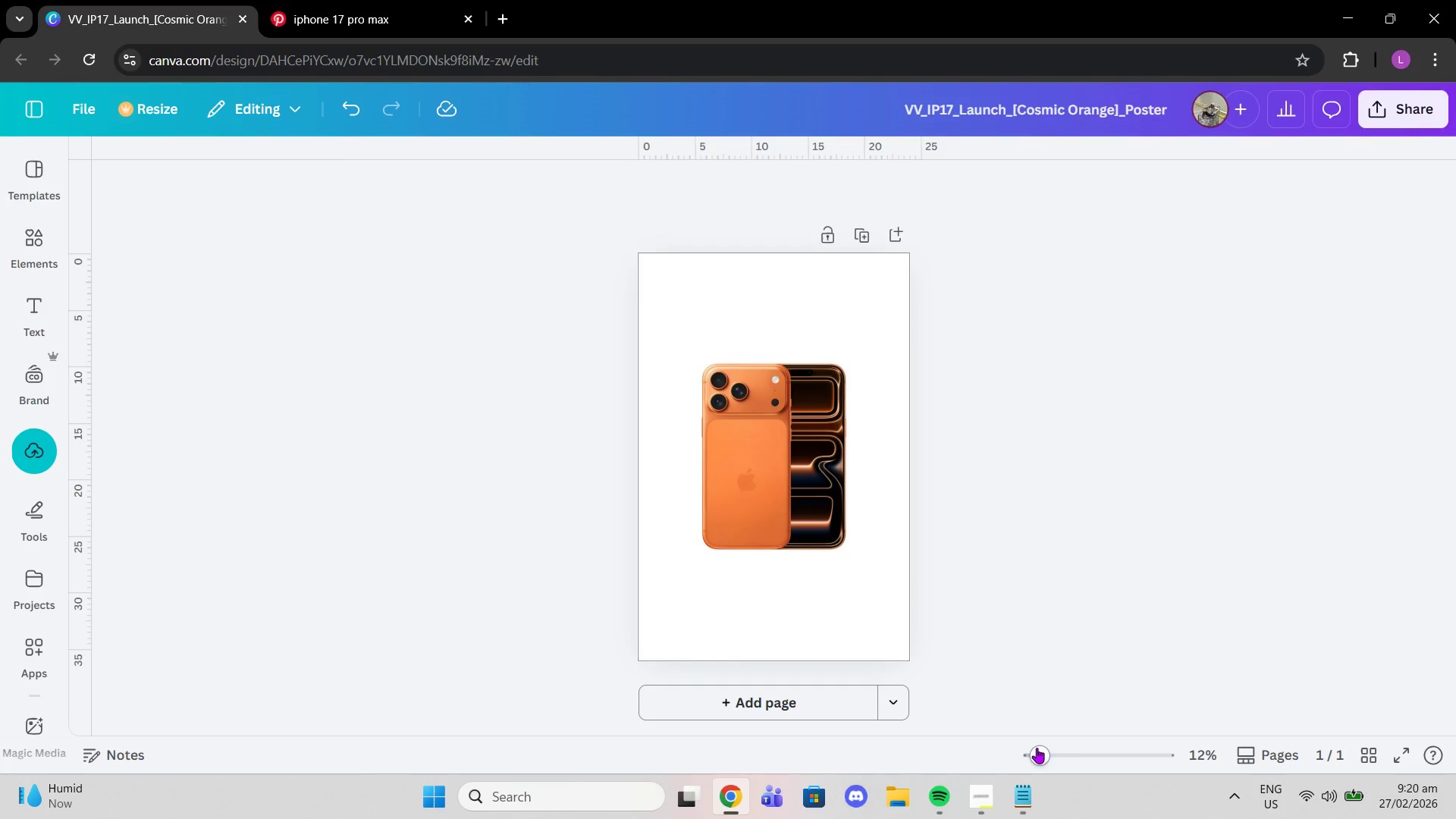 
left_click_drag(start_coordinate=[1038, 752], to_coordinate=[1056, 749])
 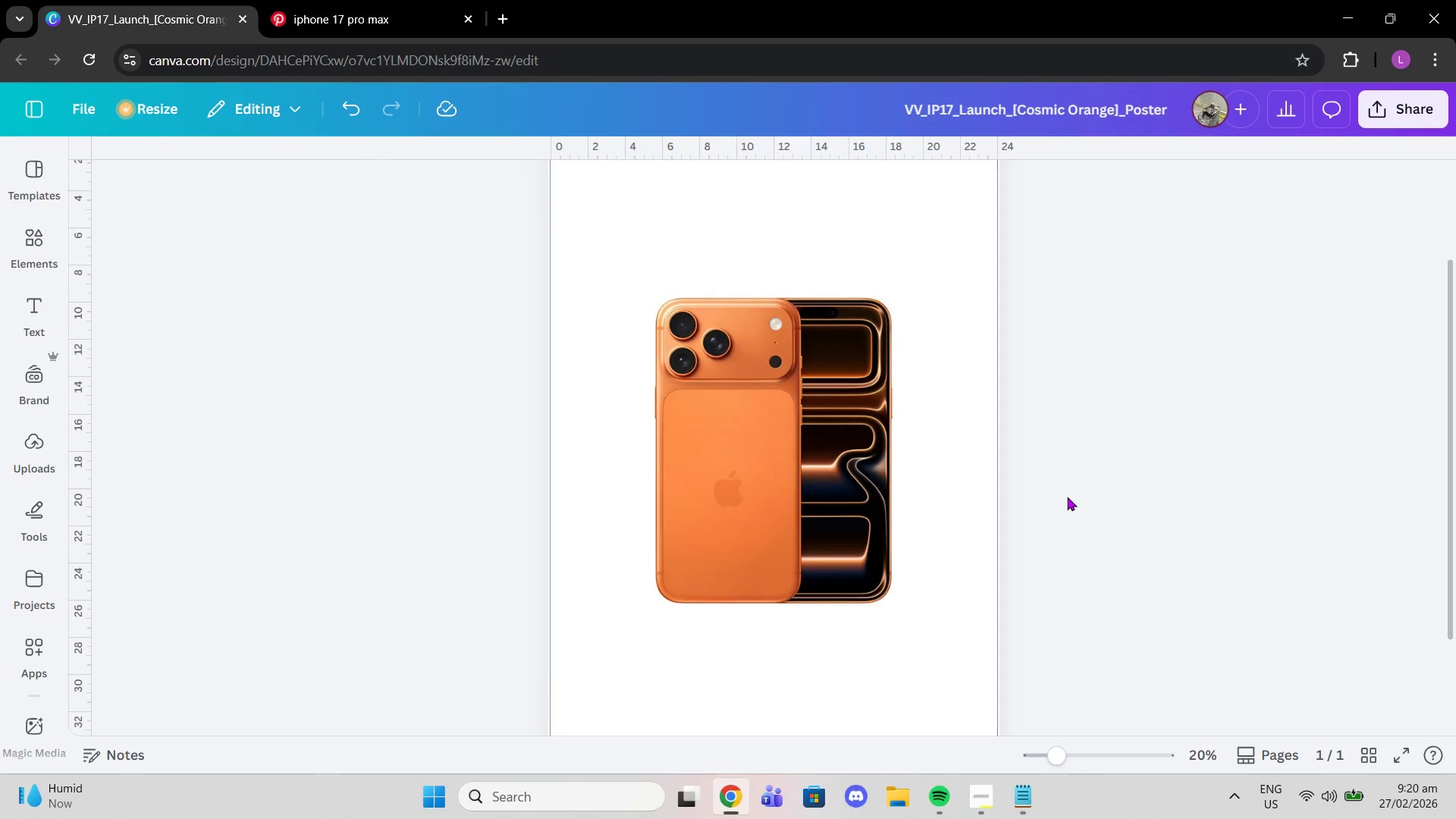 
left_click([1067, 497])
 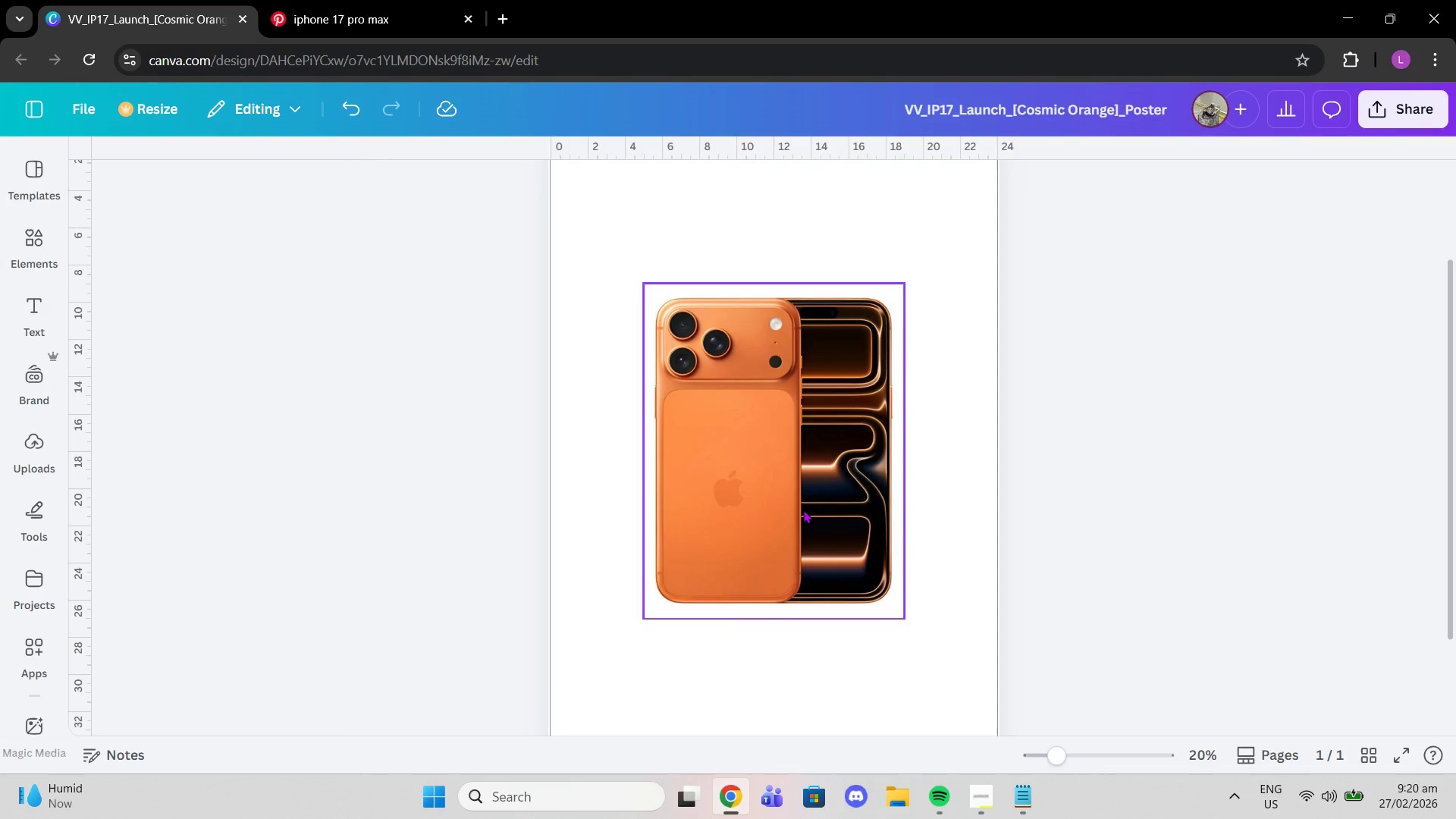 
left_click([803, 510])
 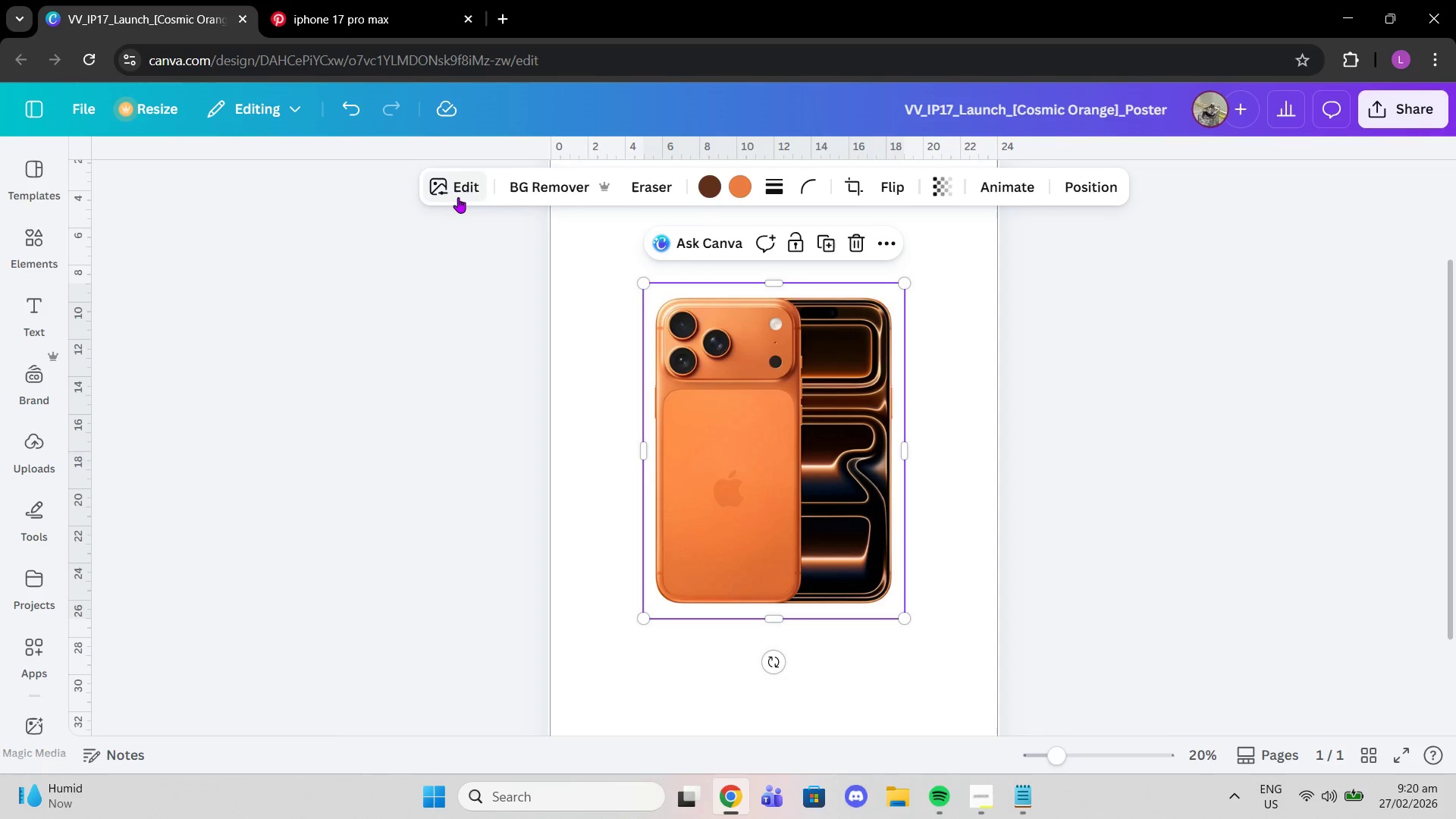 
wait(6.88)
 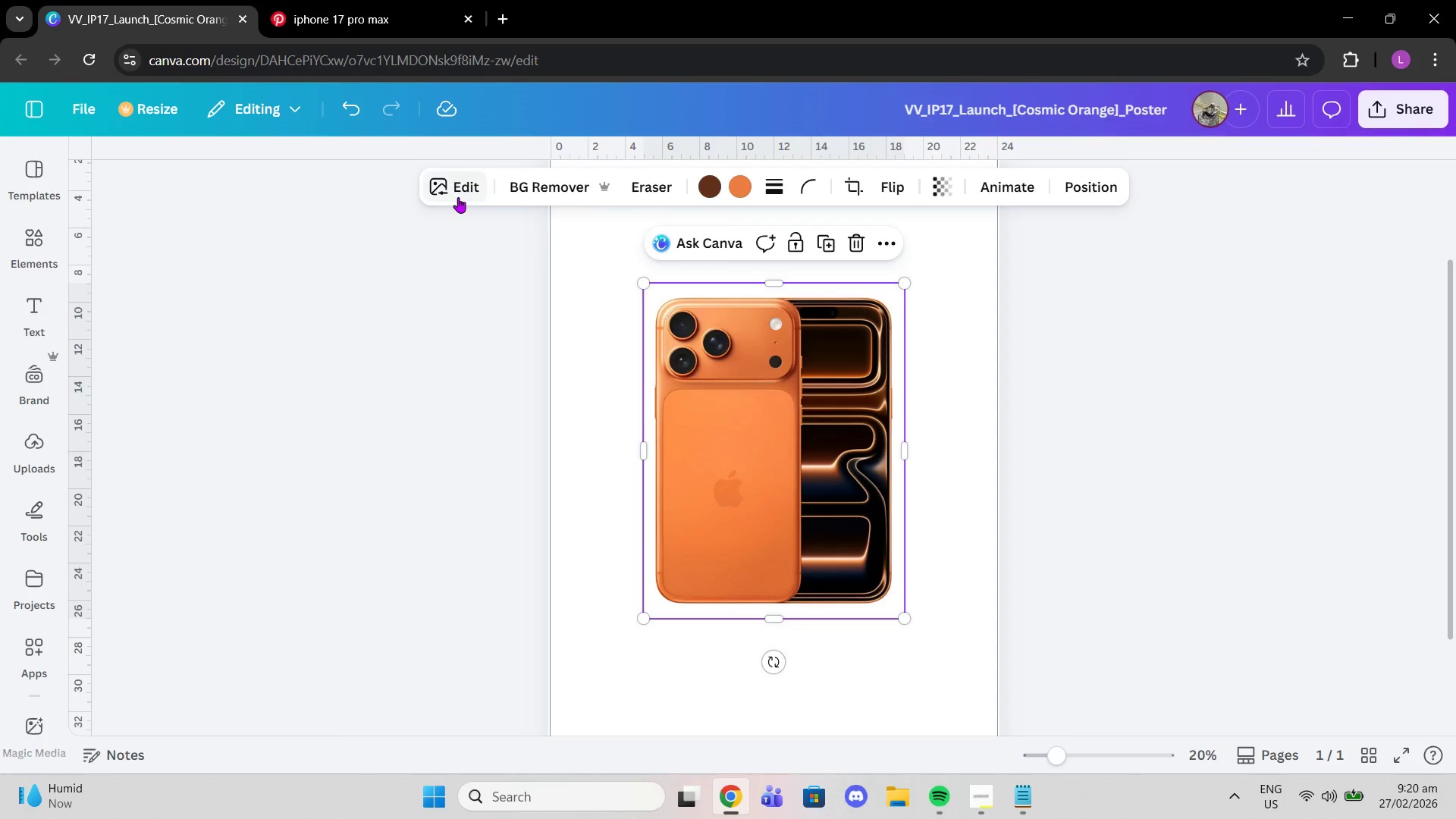 
left_click([517, 187])
 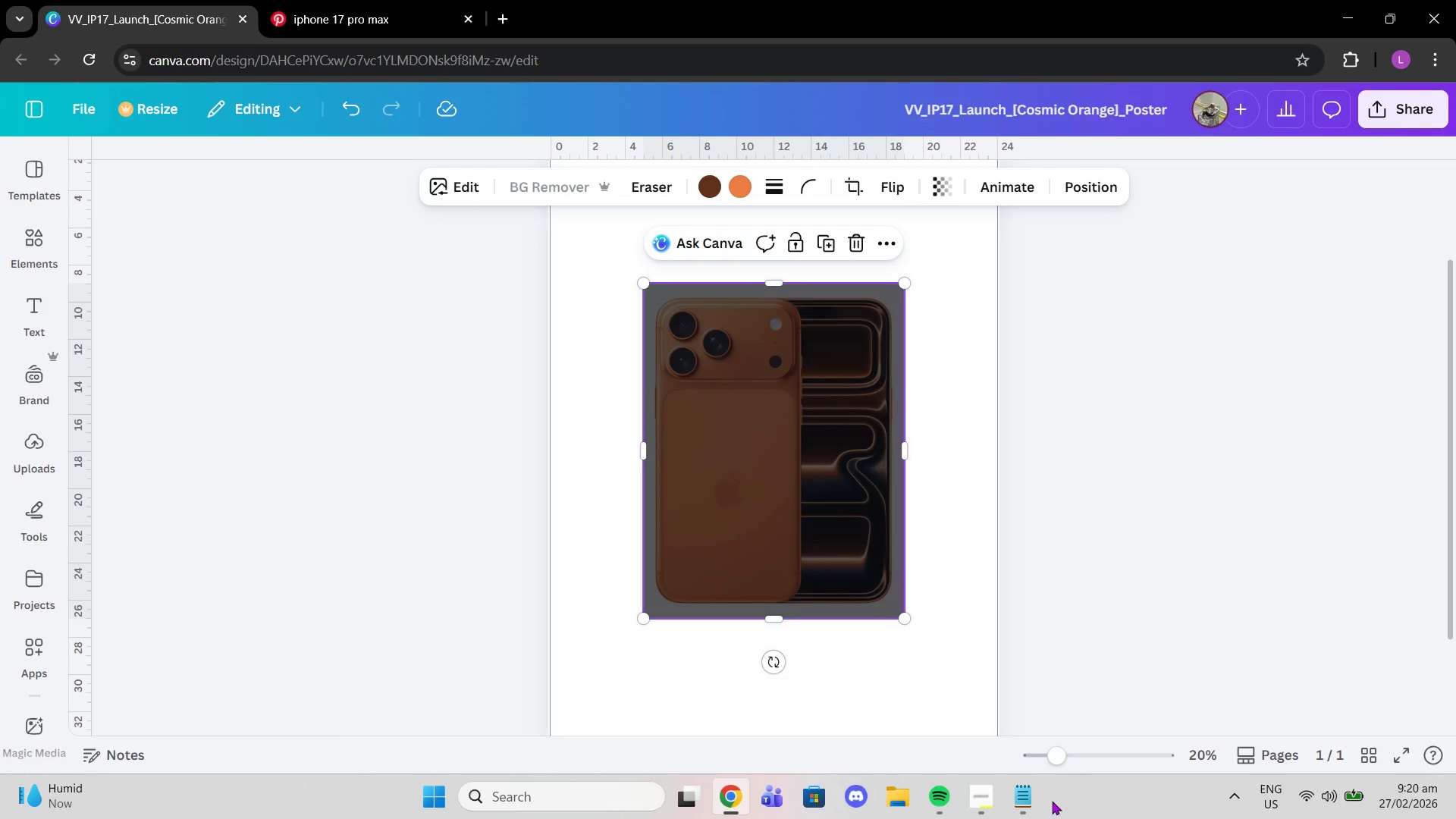 
left_click_drag(start_coordinate=[1055, 761], to_coordinate=[1086, 763])
 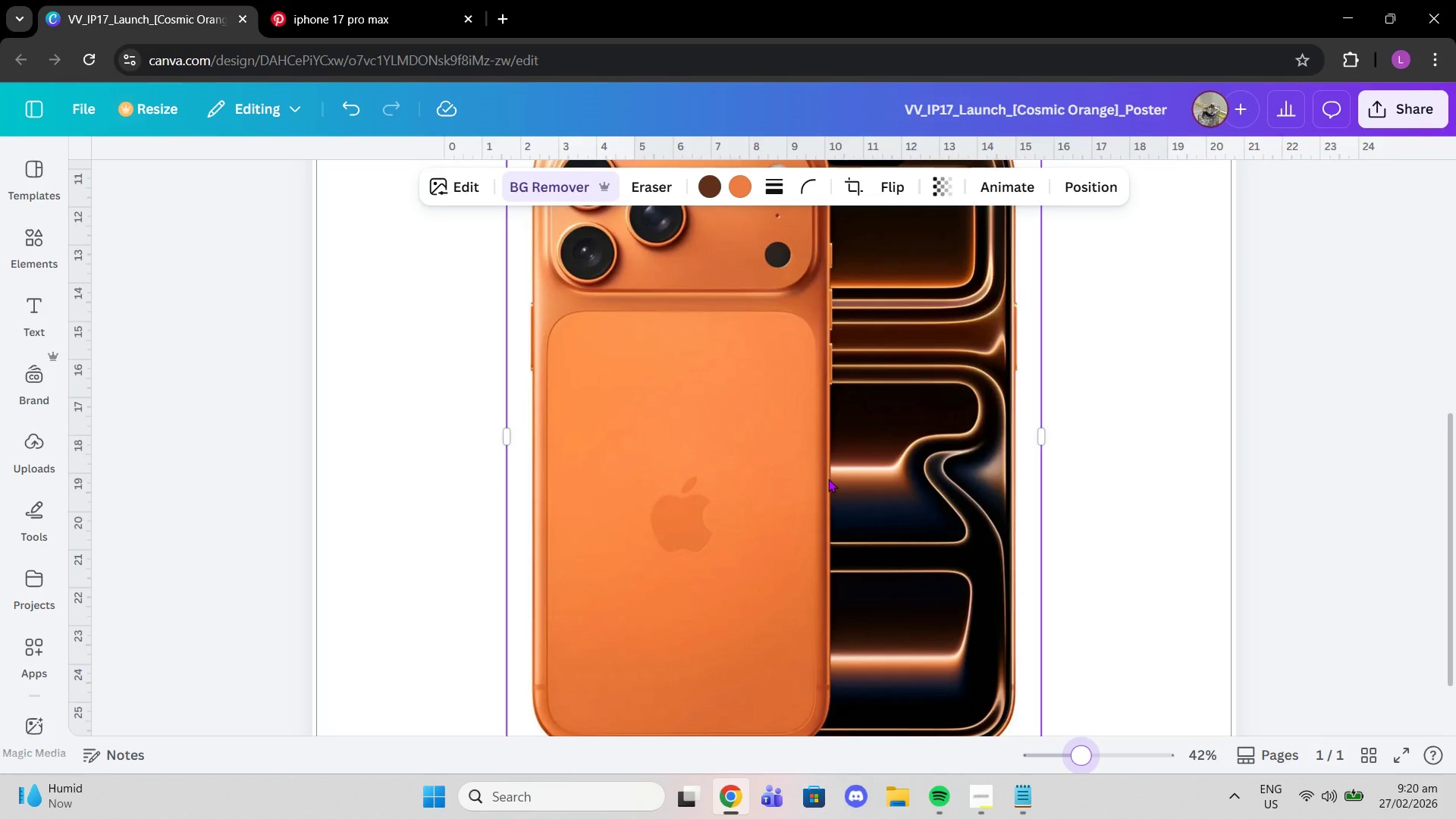 
scroll: coordinate [828, 479], scroll_direction: up, amount: 4.0
 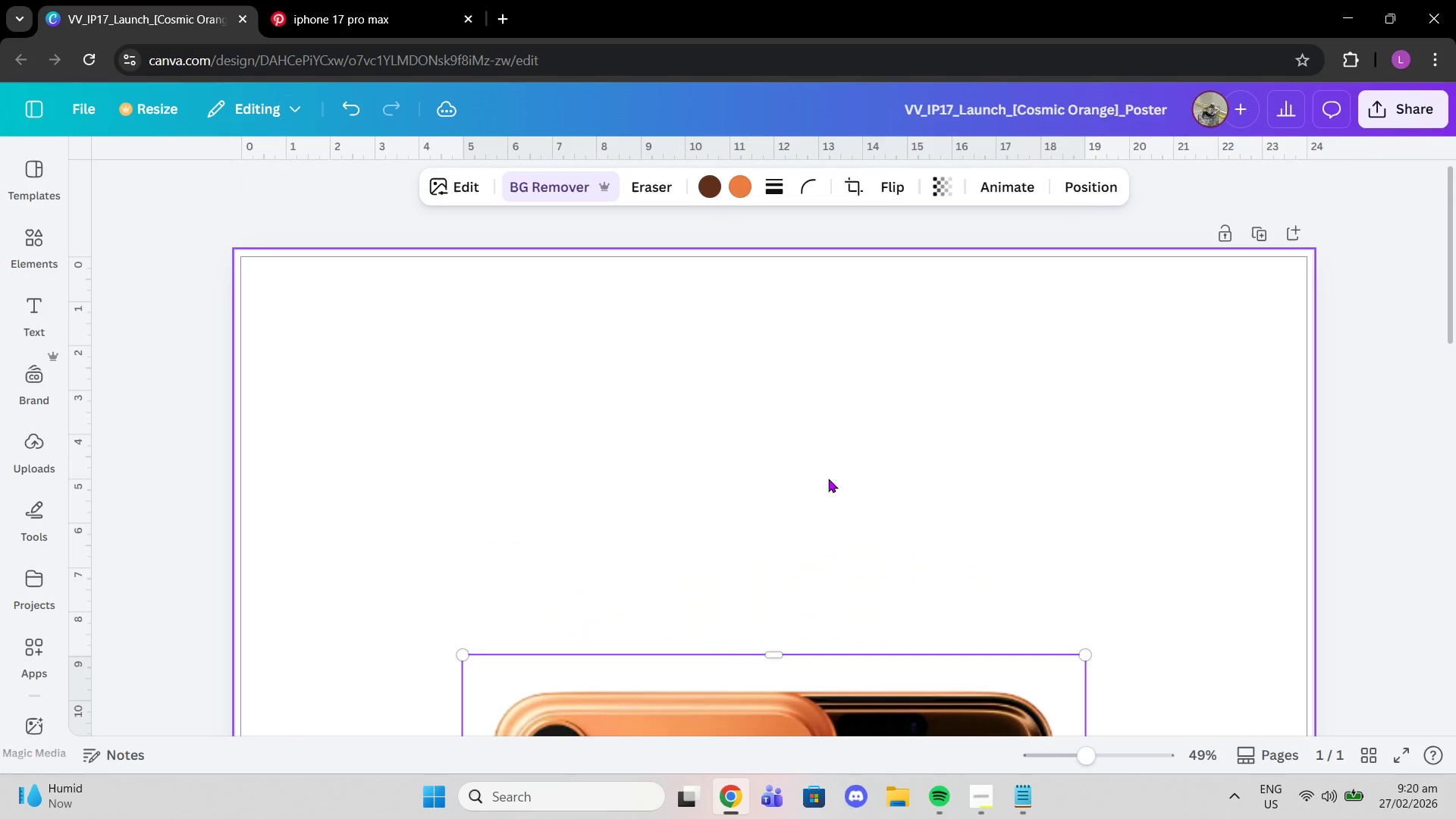 
left_click([795, 487])
 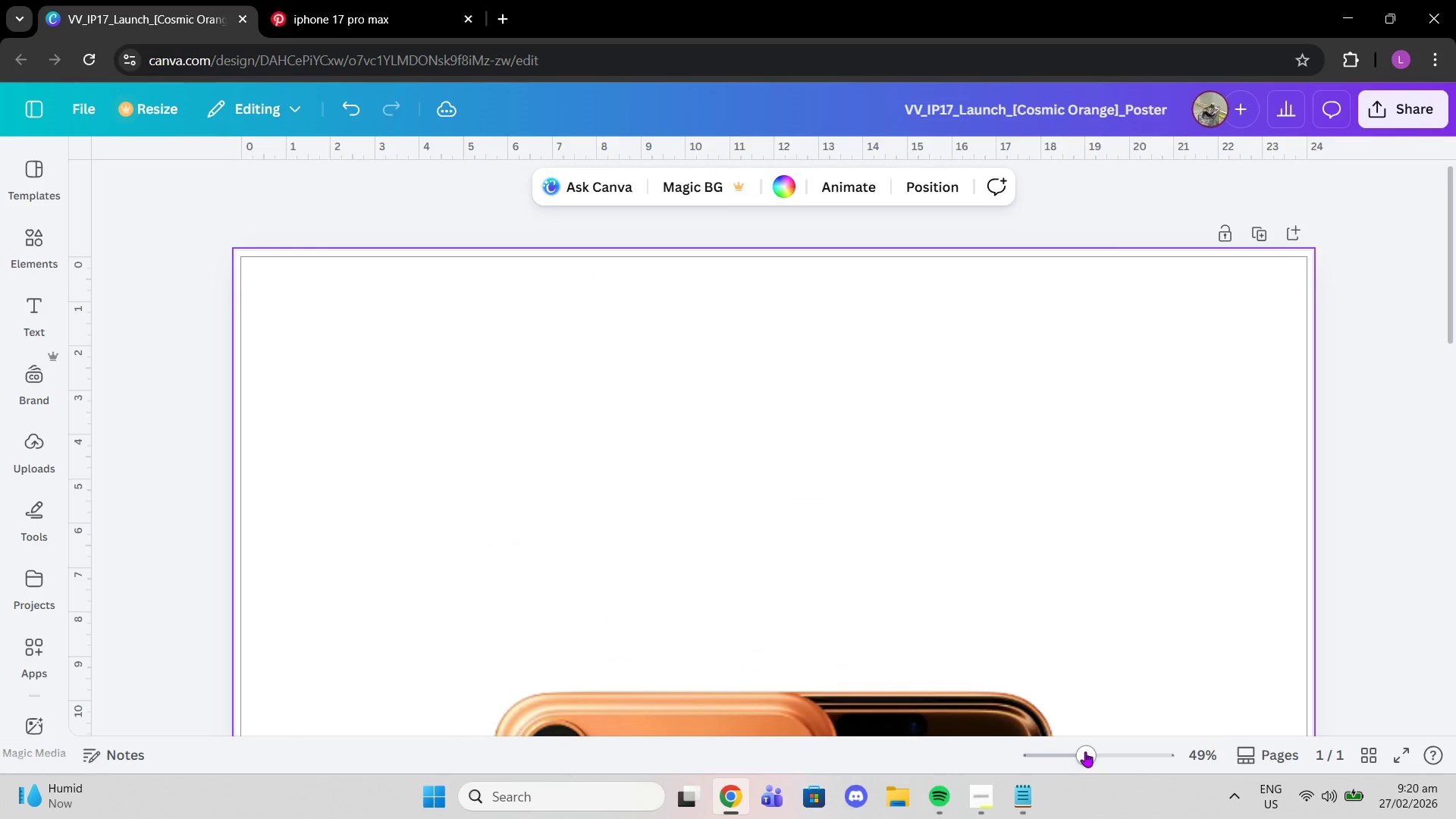 
left_click_drag(start_coordinate=[1085, 752], to_coordinate=[1112, 758])
 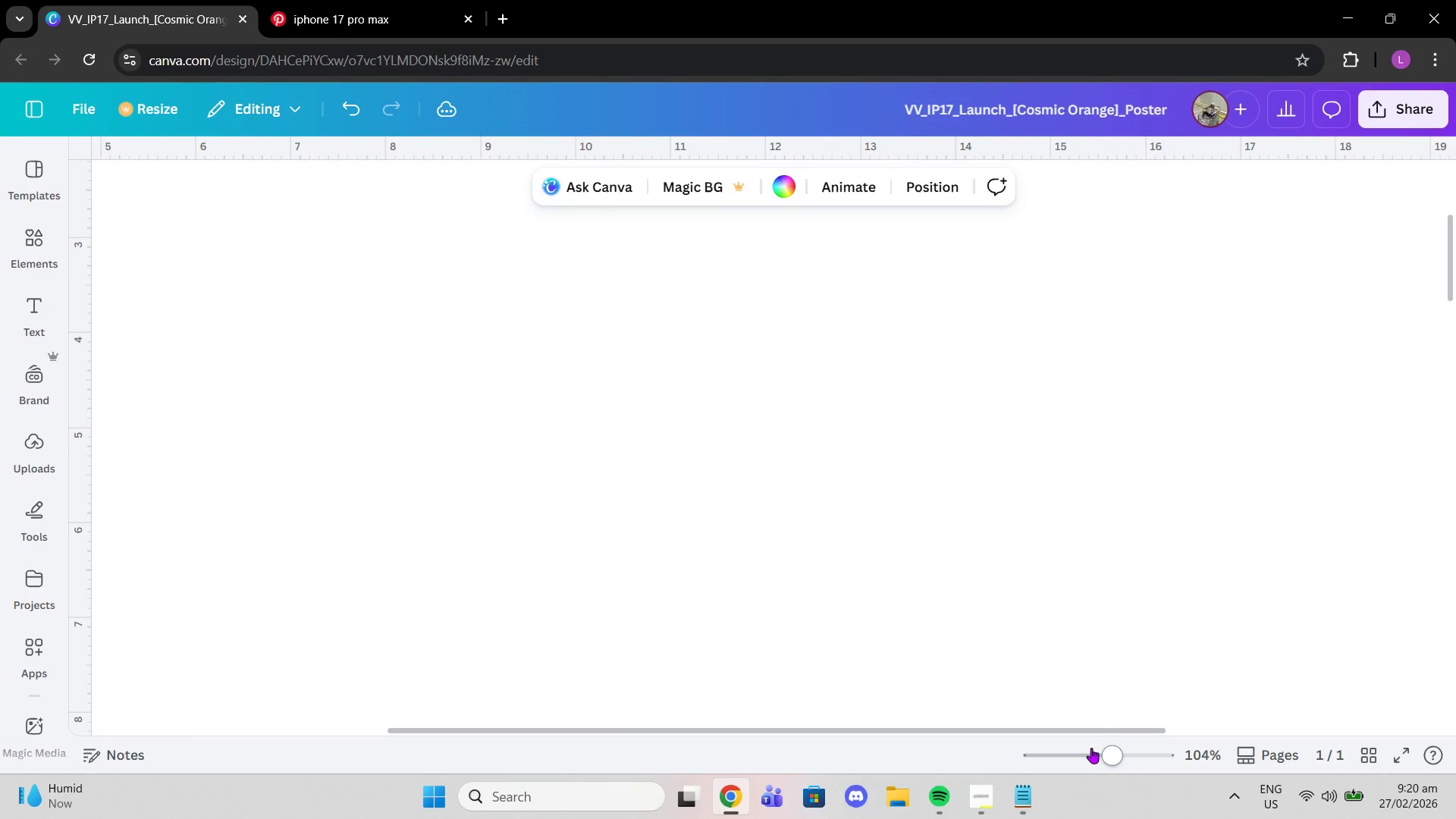 
scroll: coordinate [846, 547], scroll_direction: down, amount: 7.0
 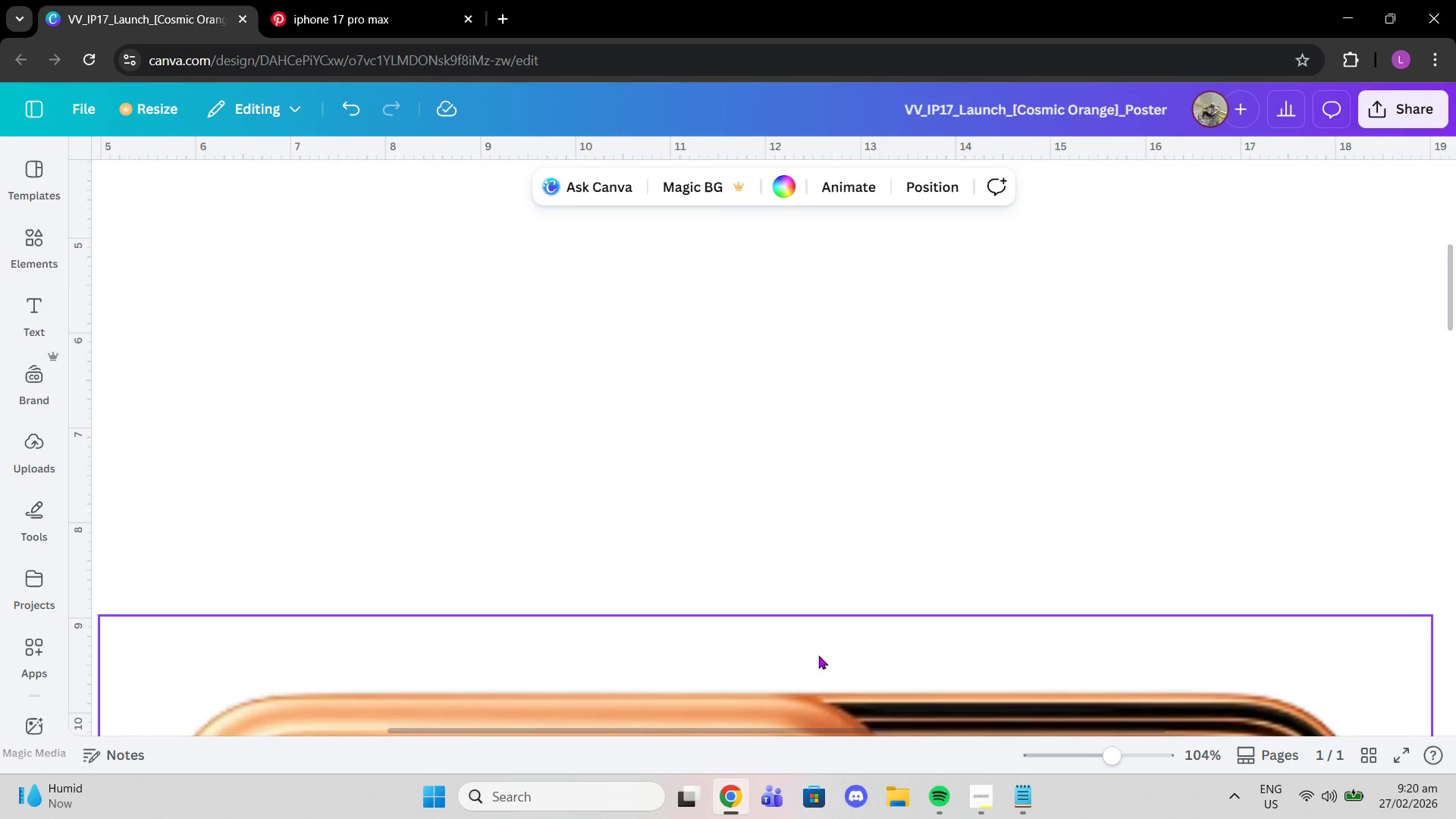 
left_click([817, 675])
 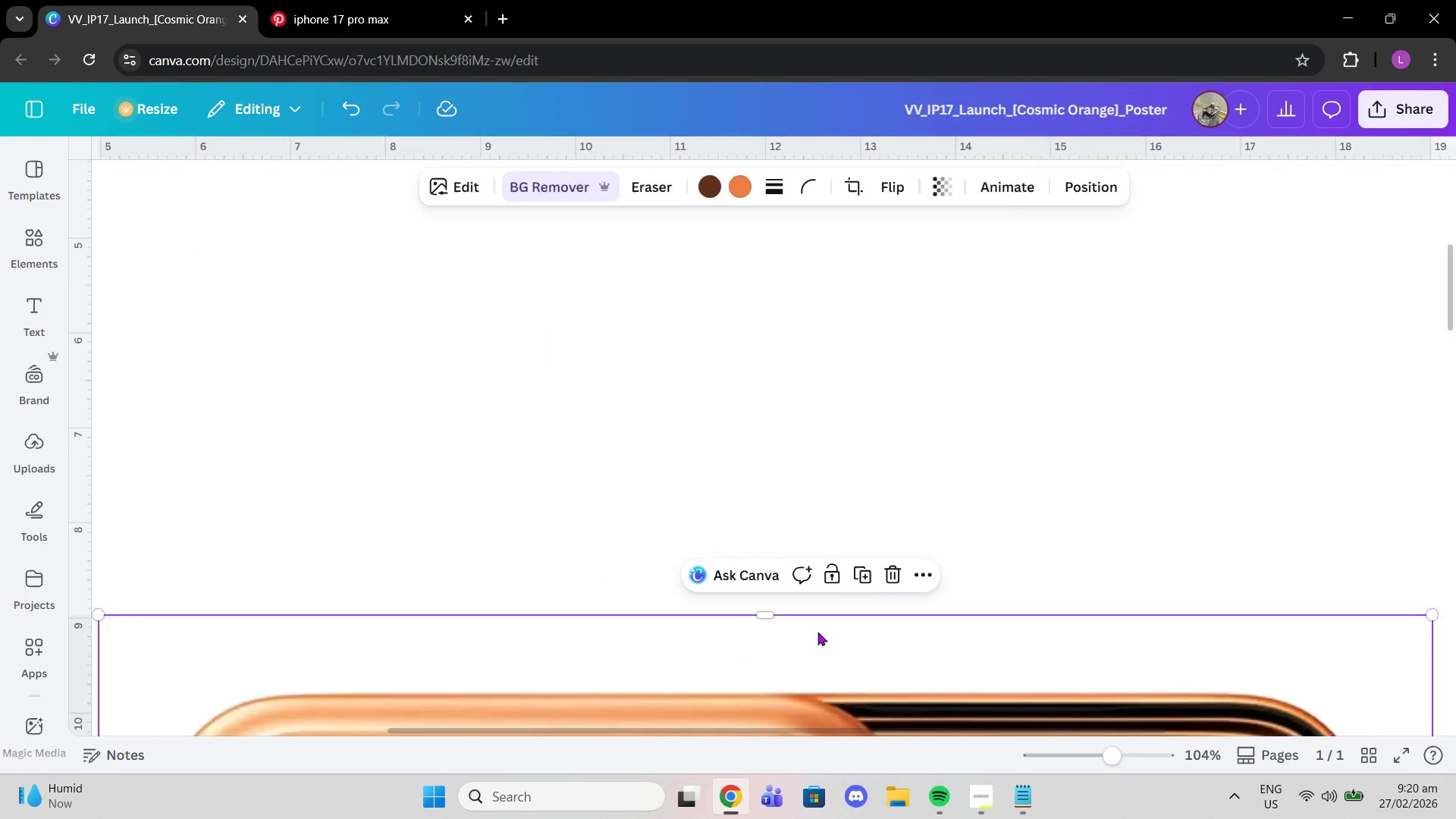 
scroll: coordinate [817, 632], scroll_direction: down, amount: 2.0
 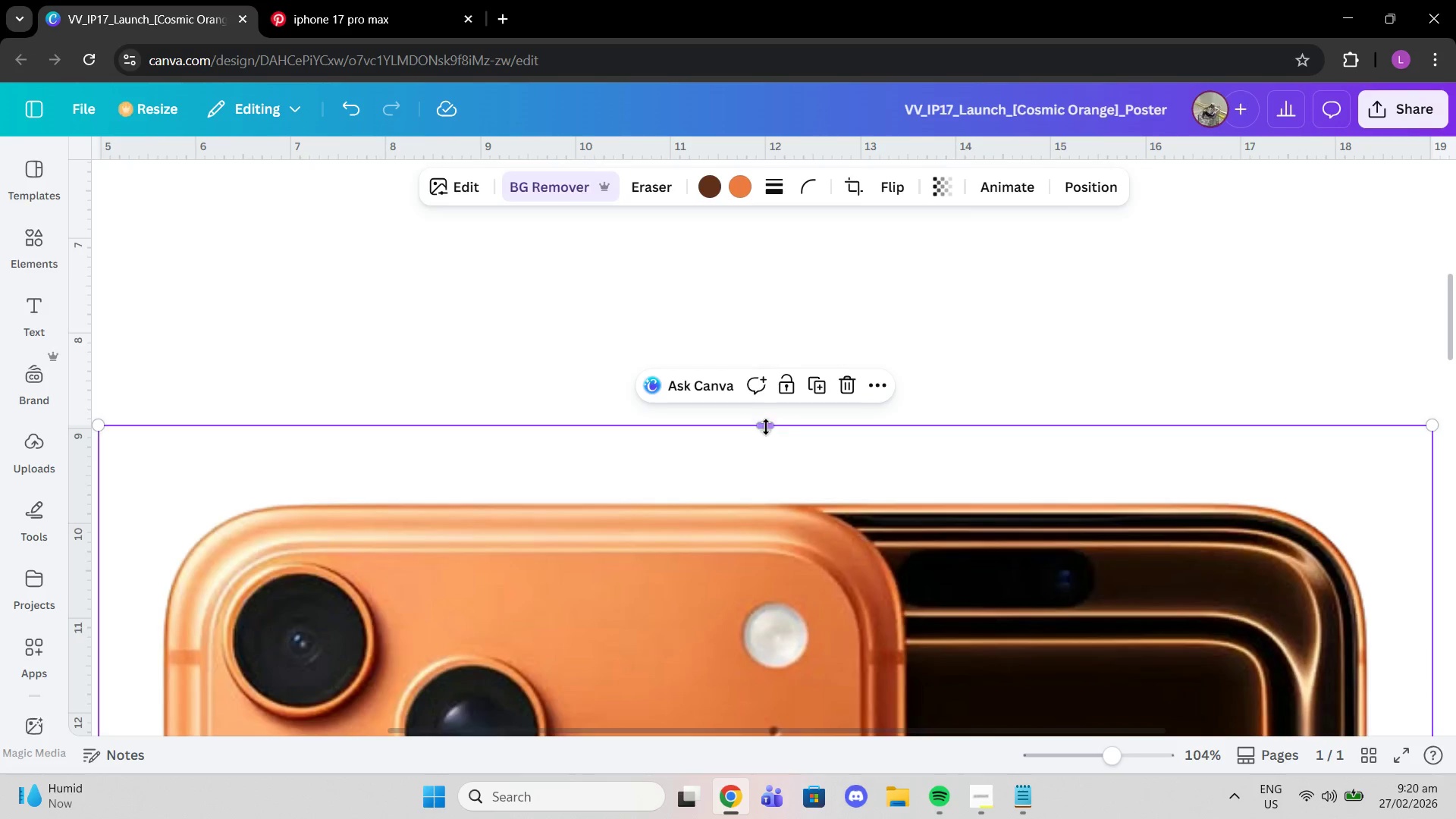 
left_click_drag(start_coordinate=[766, 427], to_coordinate=[805, 504])
 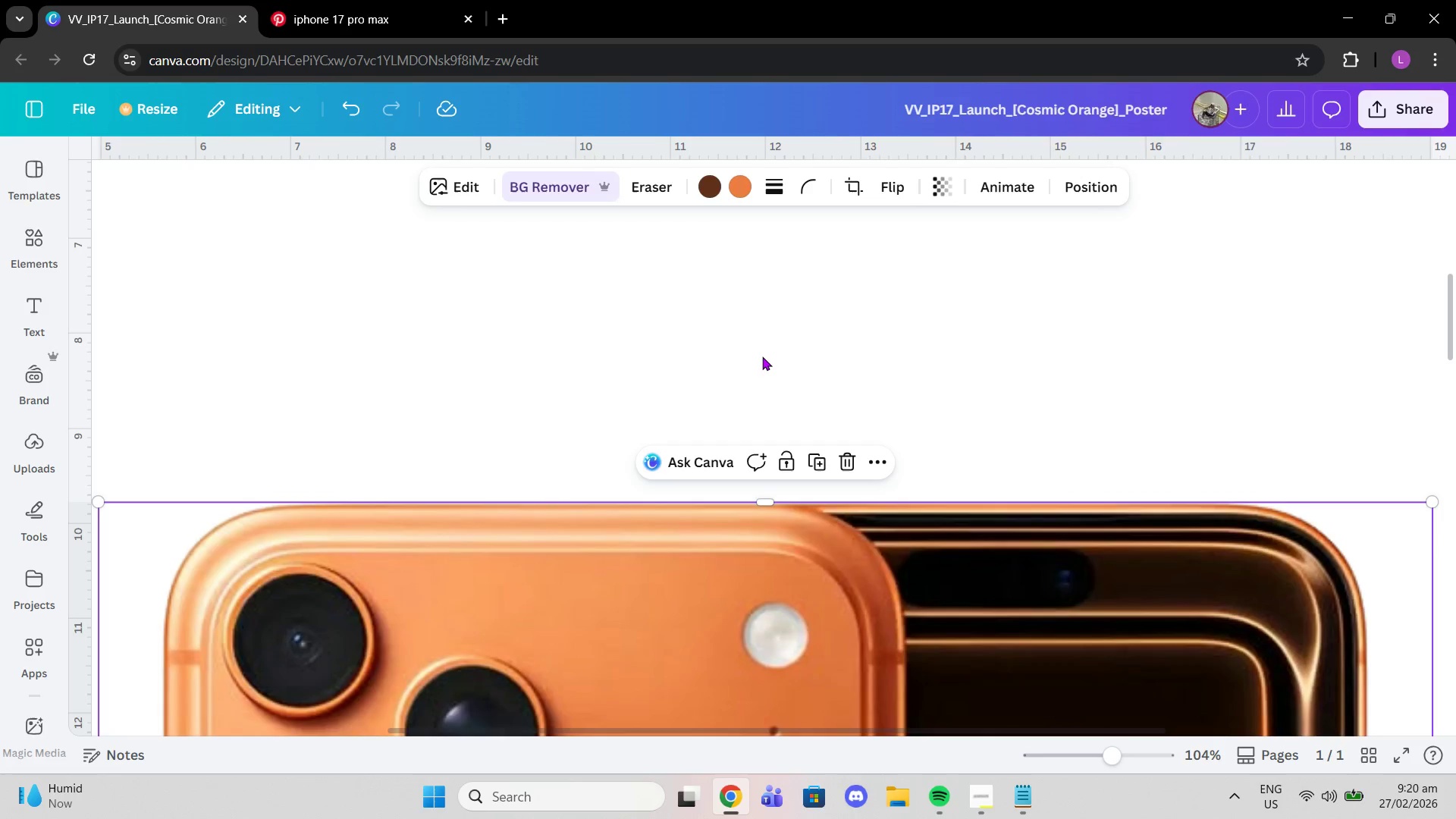 
left_click([762, 356])
 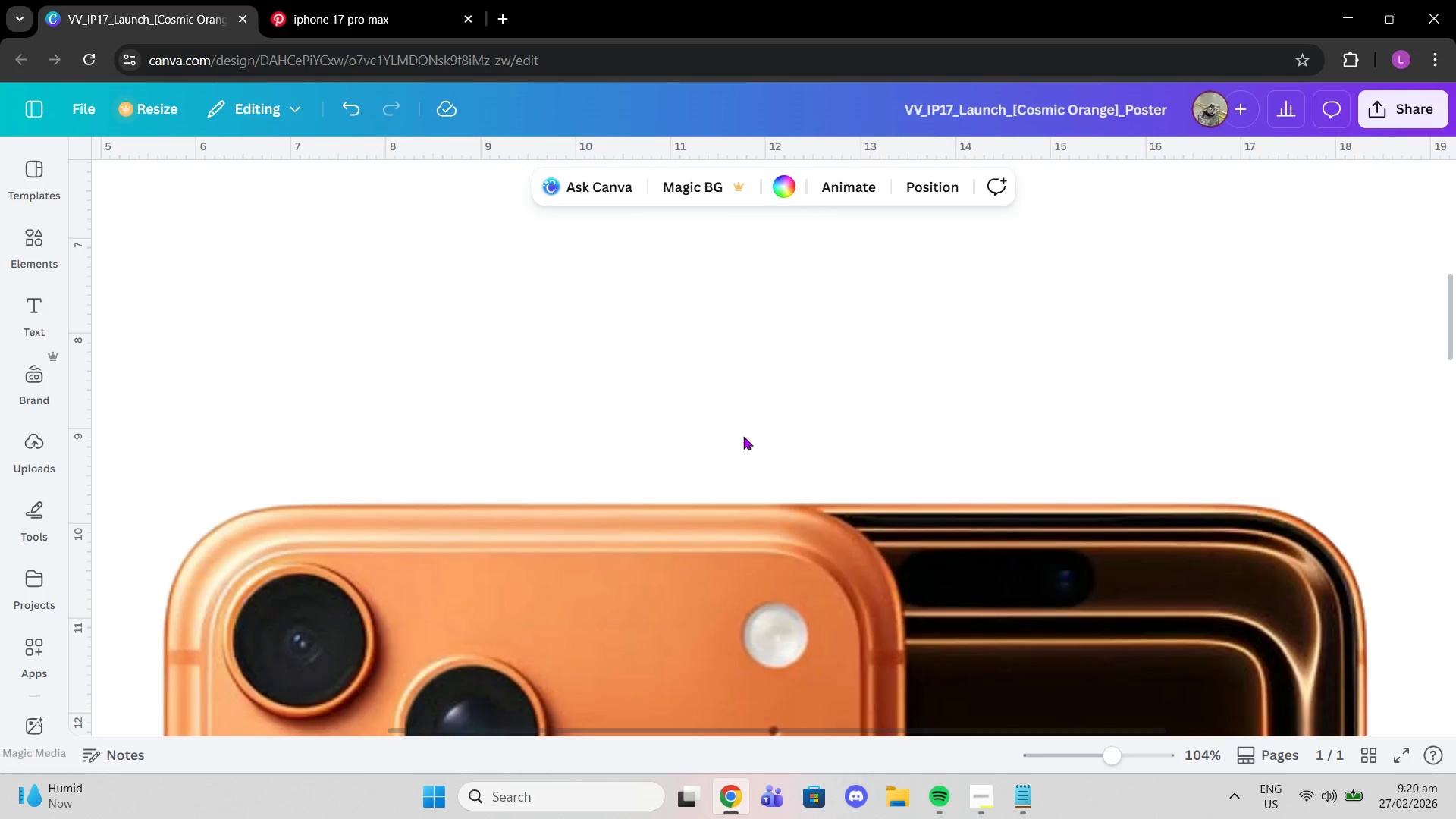 
scroll: coordinate [743, 436], scroll_direction: down, amount: 3.0
 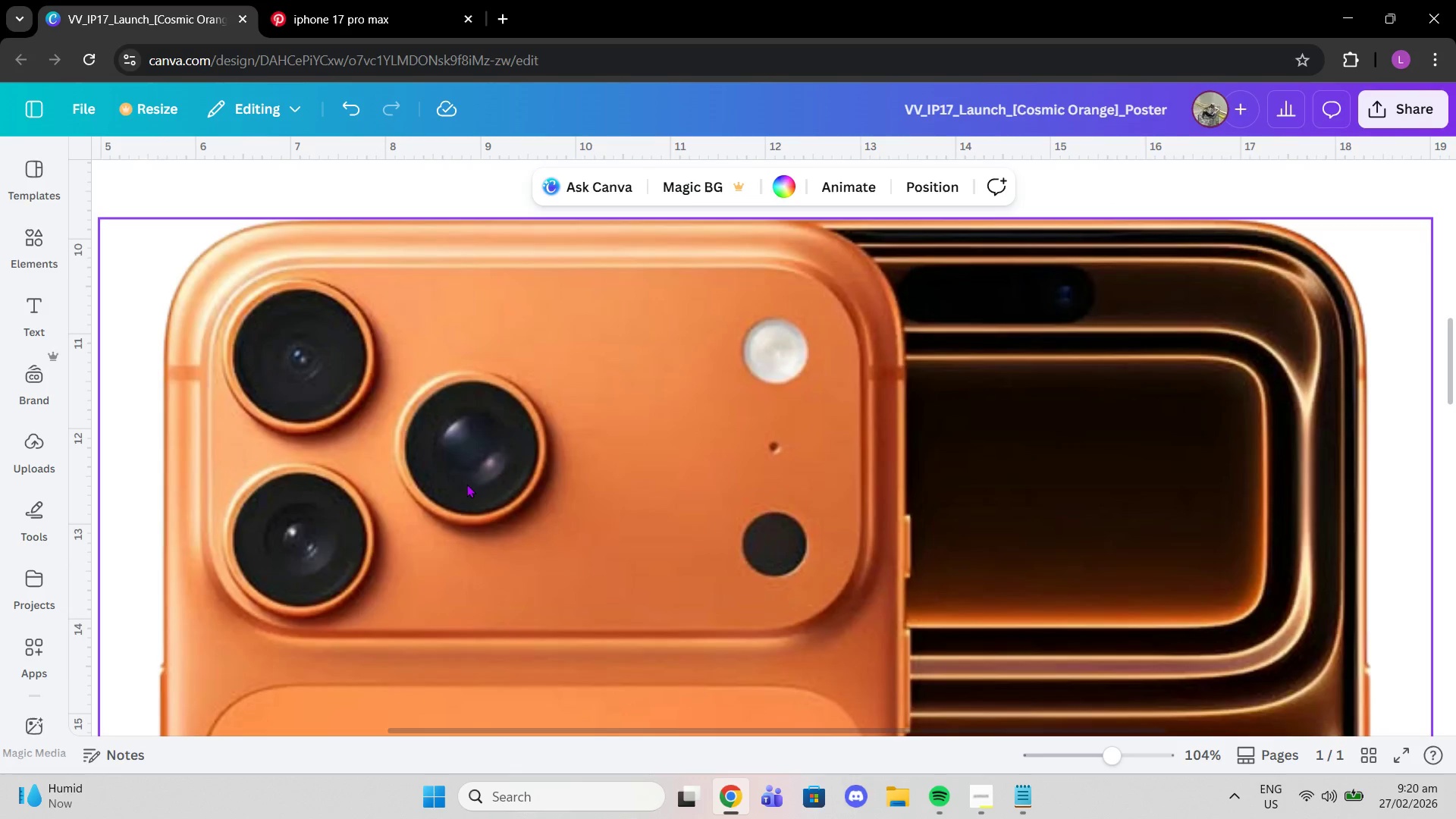 
left_click([466, 484])
 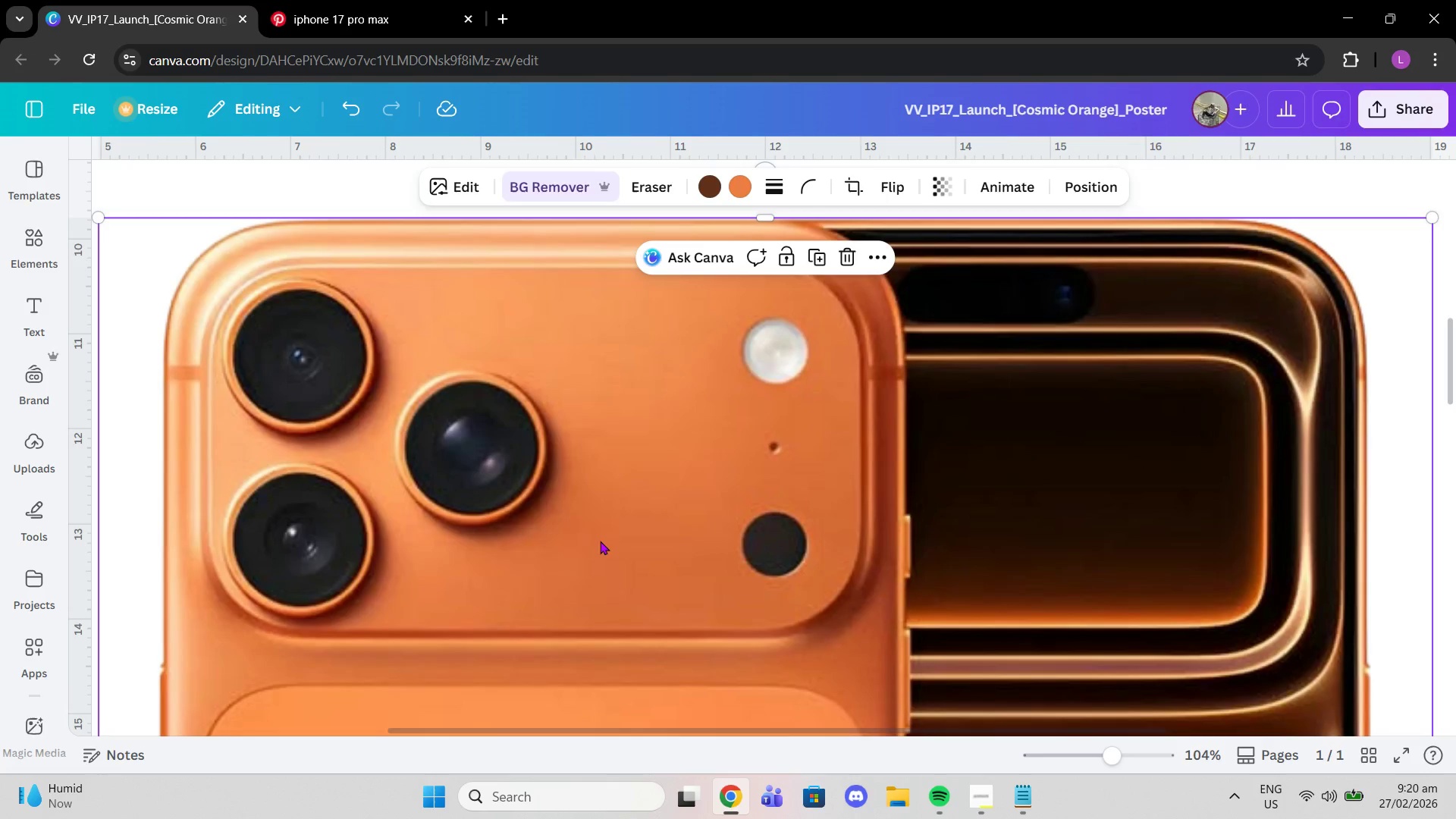 
scroll: coordinate [237, 593], scroll_direction: down, amount: 5.0
 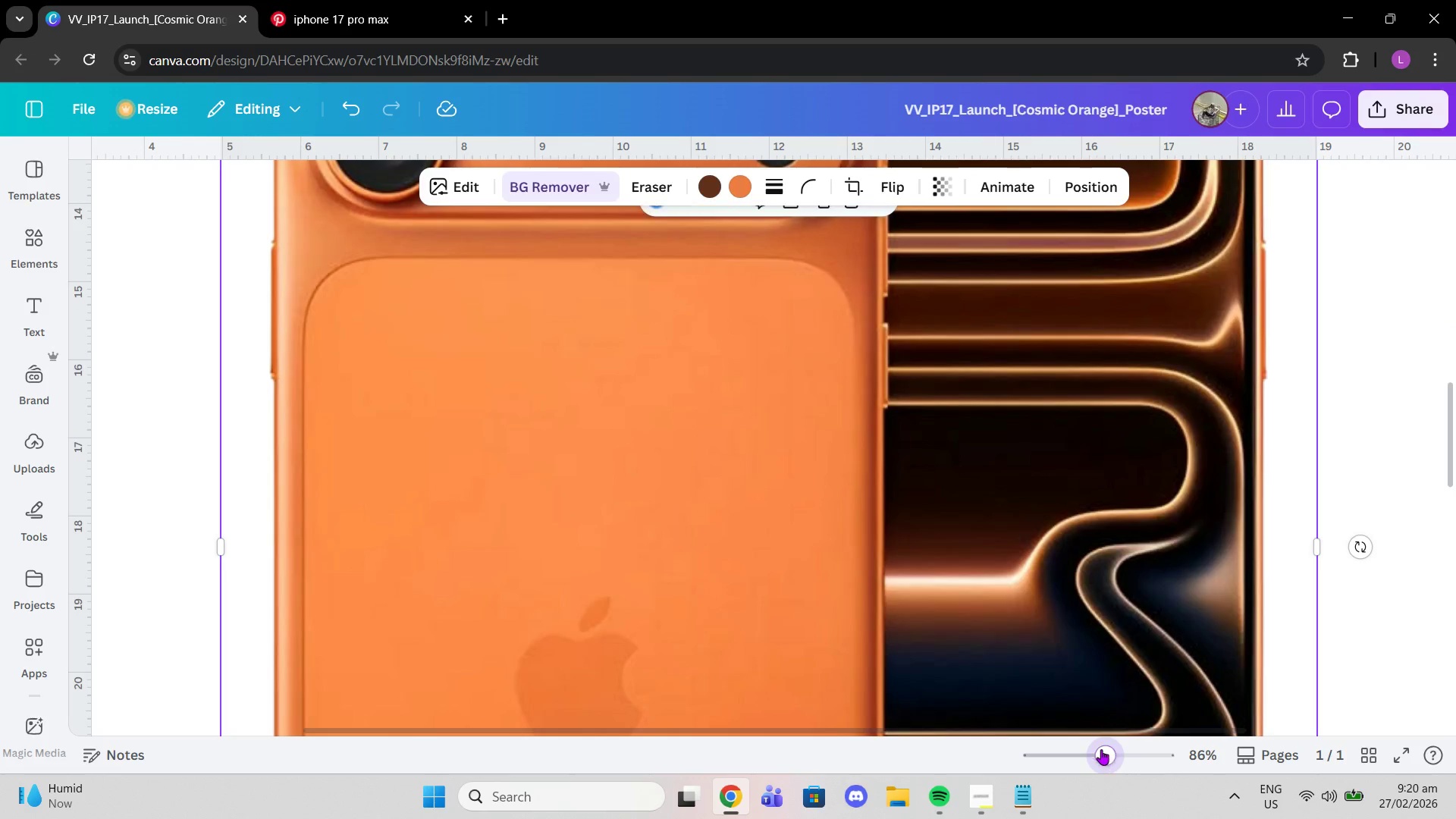 
wait(5.4)
 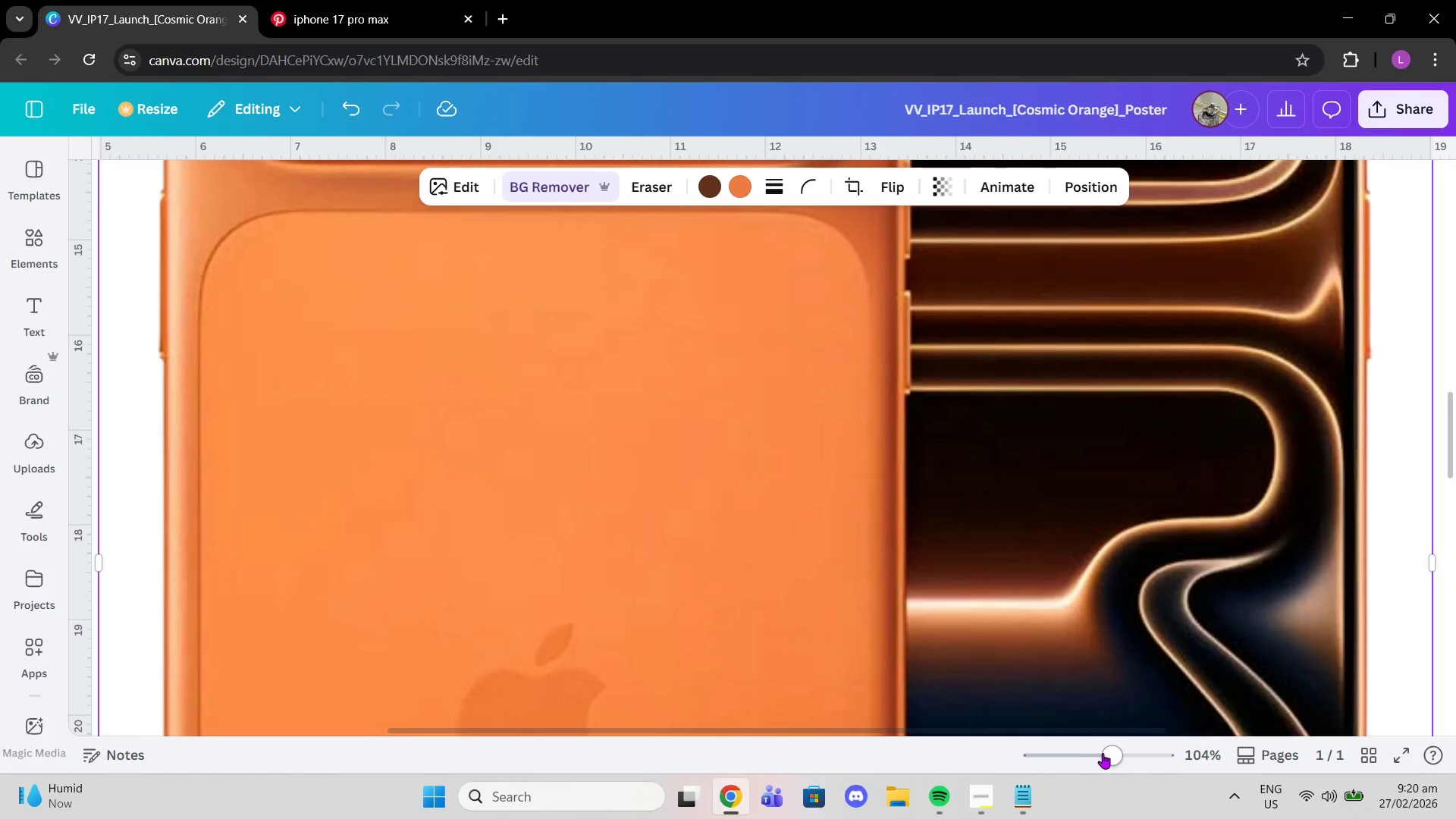 
left_click_drag(start_coordinate=[218, 550], to_coordinate=[267, 548])
 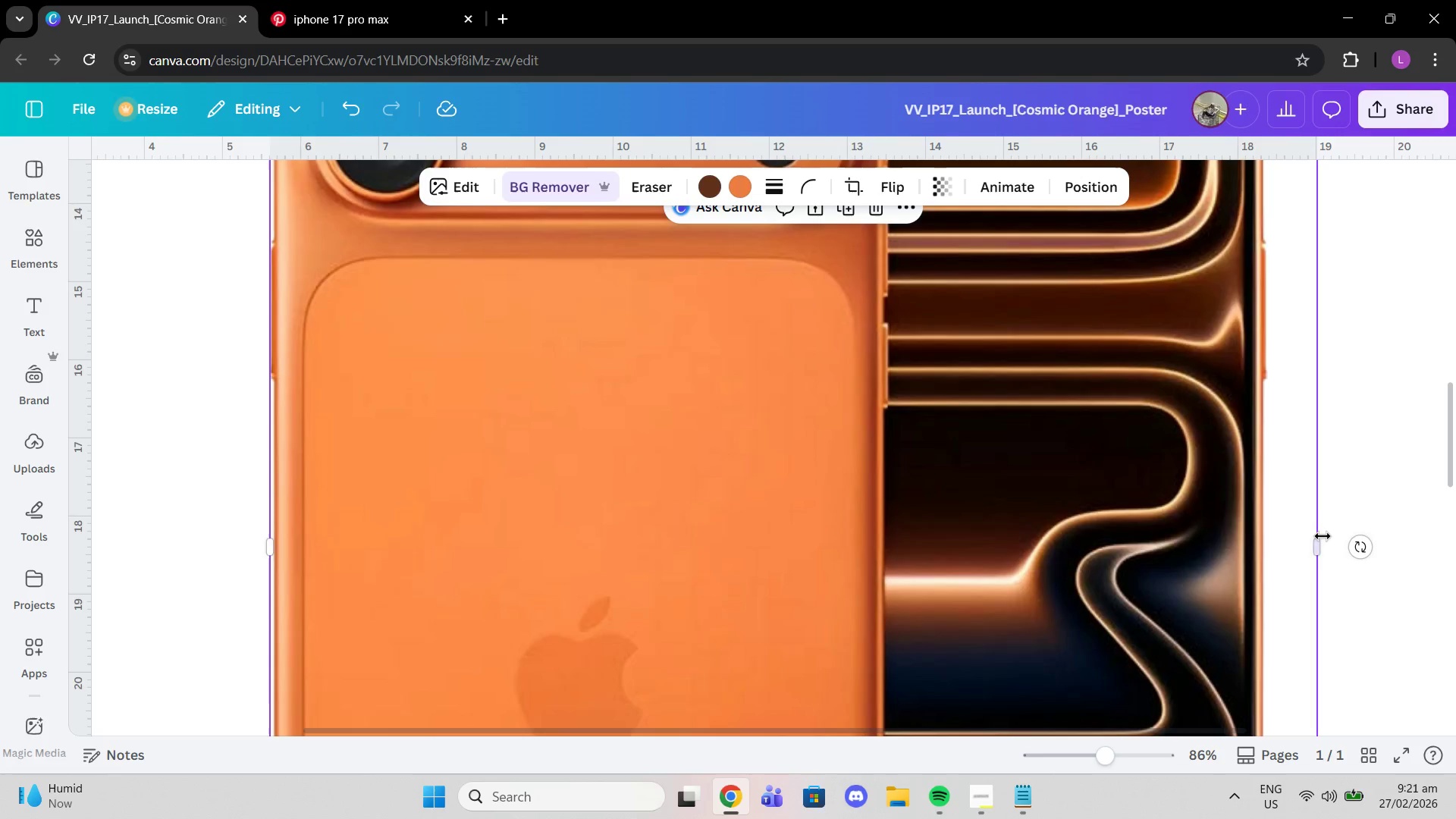 
left_click_drag(start_coordinate=[1318, 539], to_coordinate=[1268, 530])
 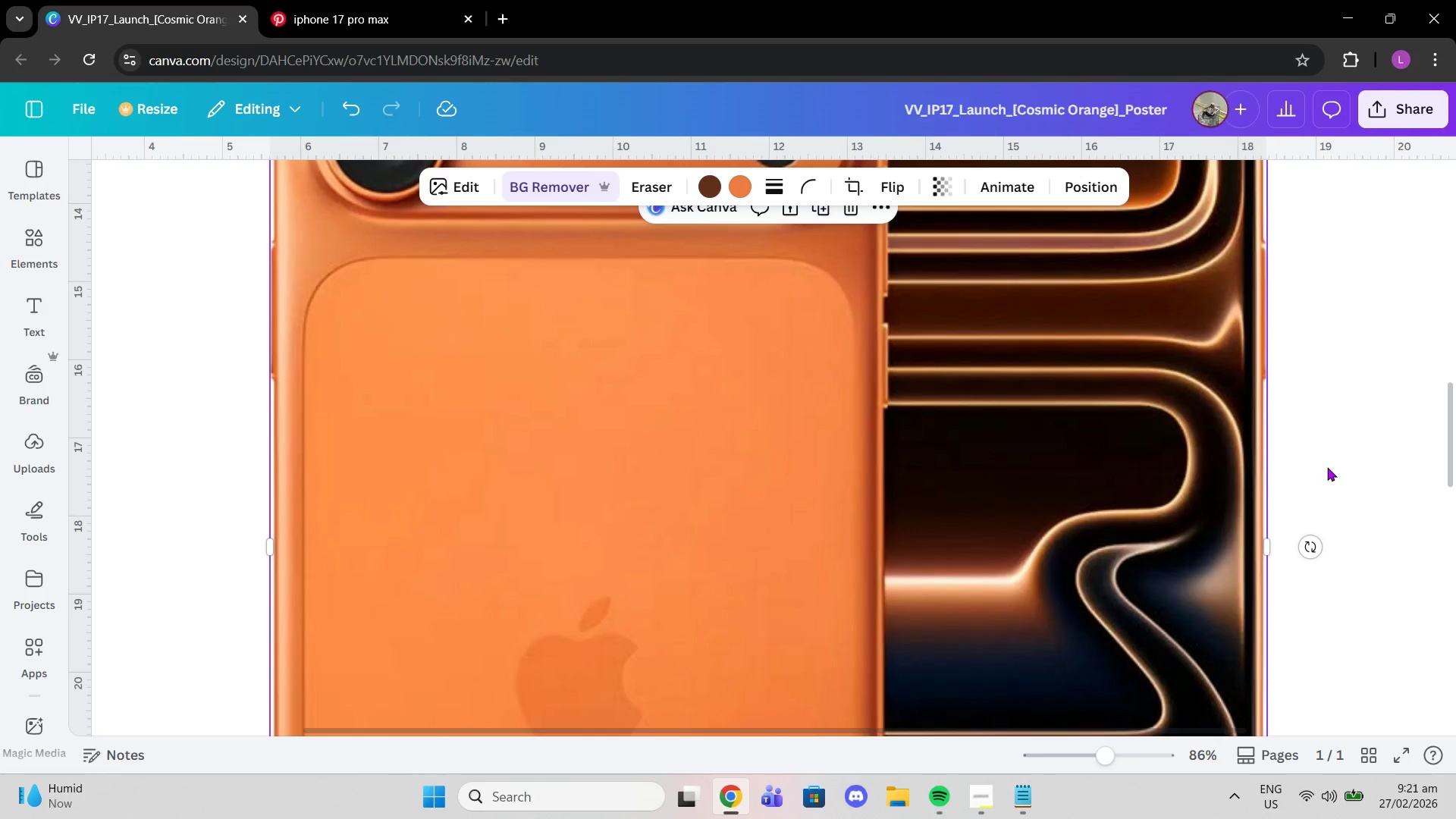 
left_click([1327, 467])
 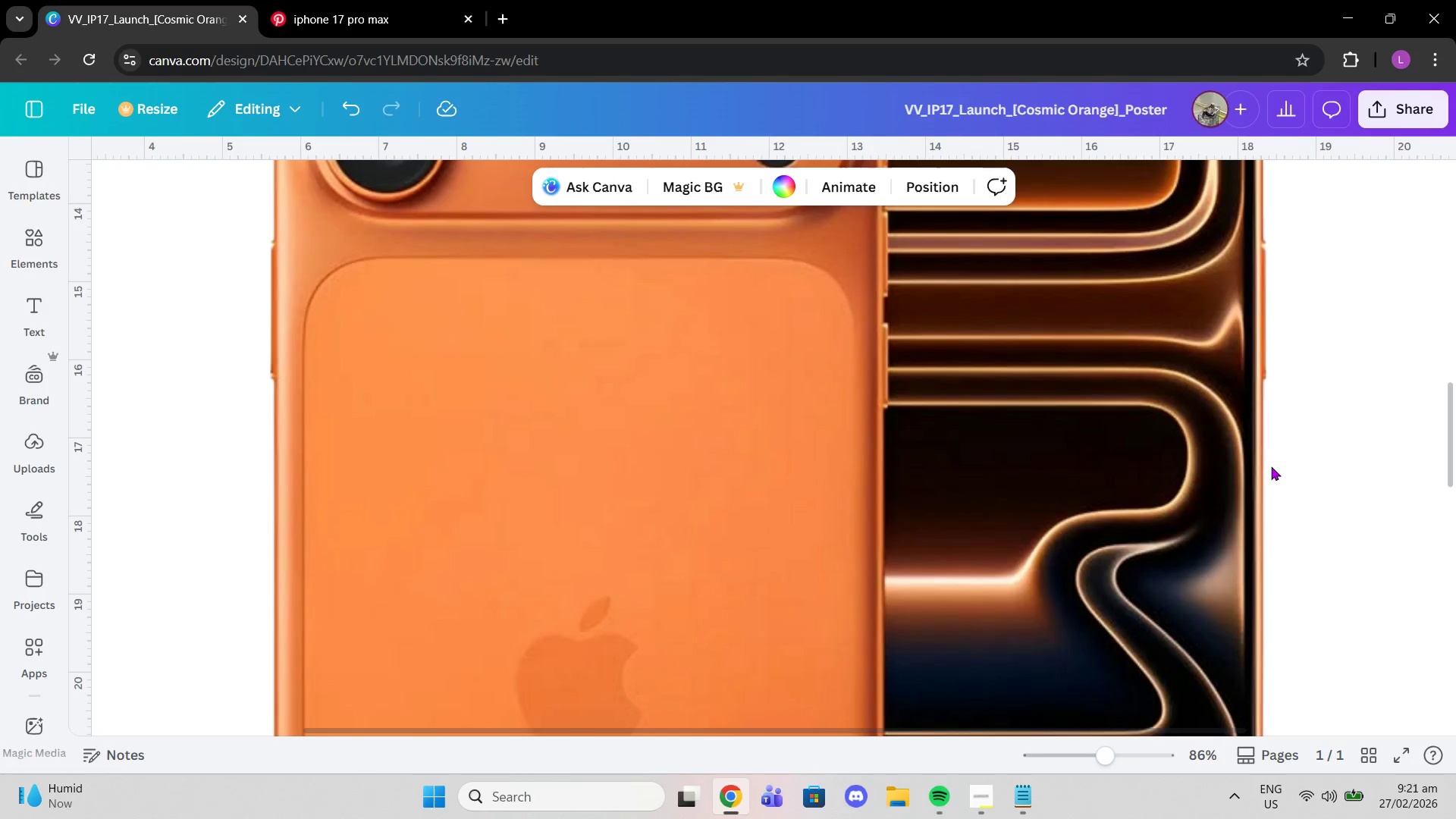 
double_click([1235, 475])
 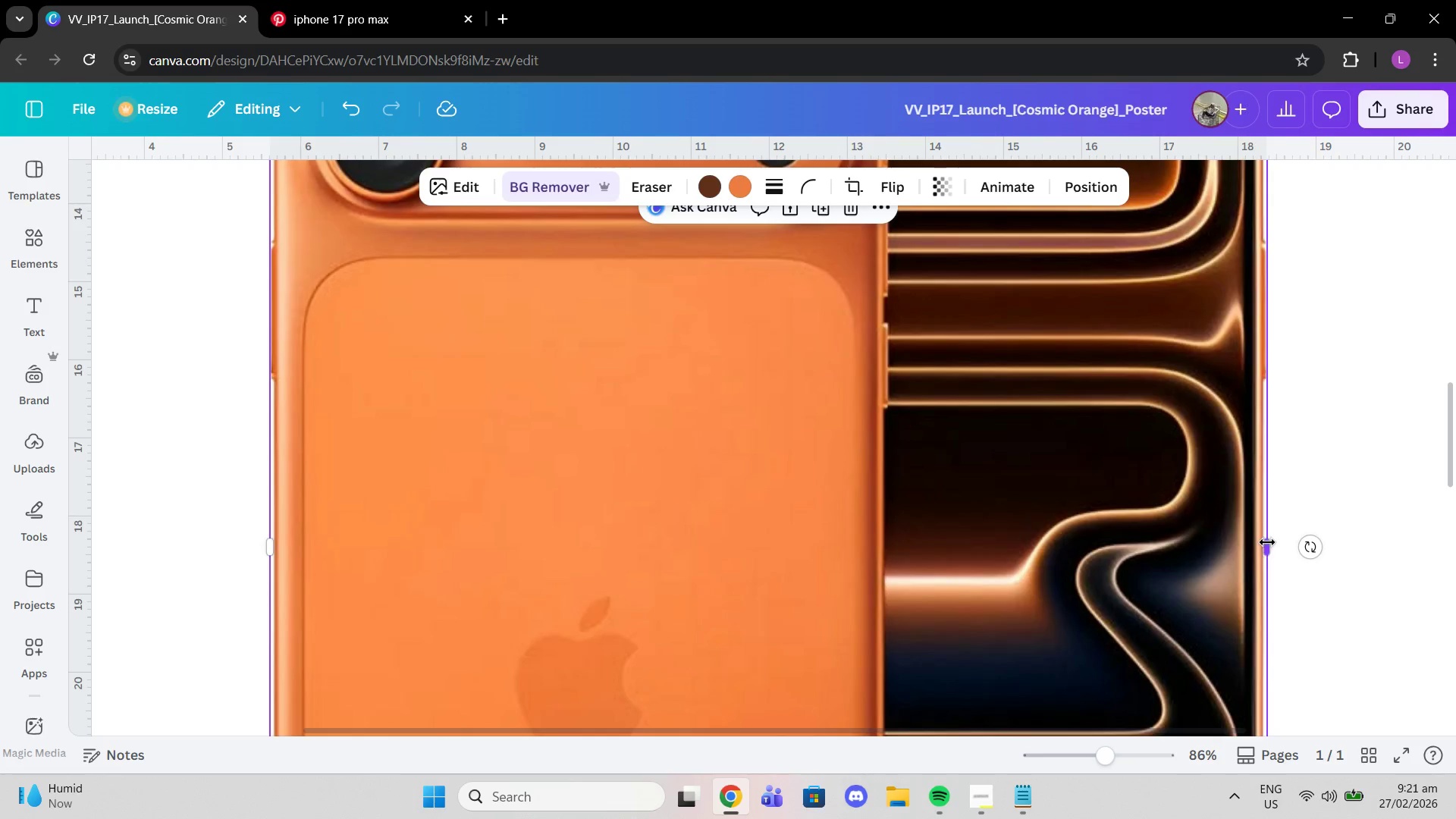 
left_click_drag(start_coordinate=[1267, 542], to_coordinate=[1268, 538])
 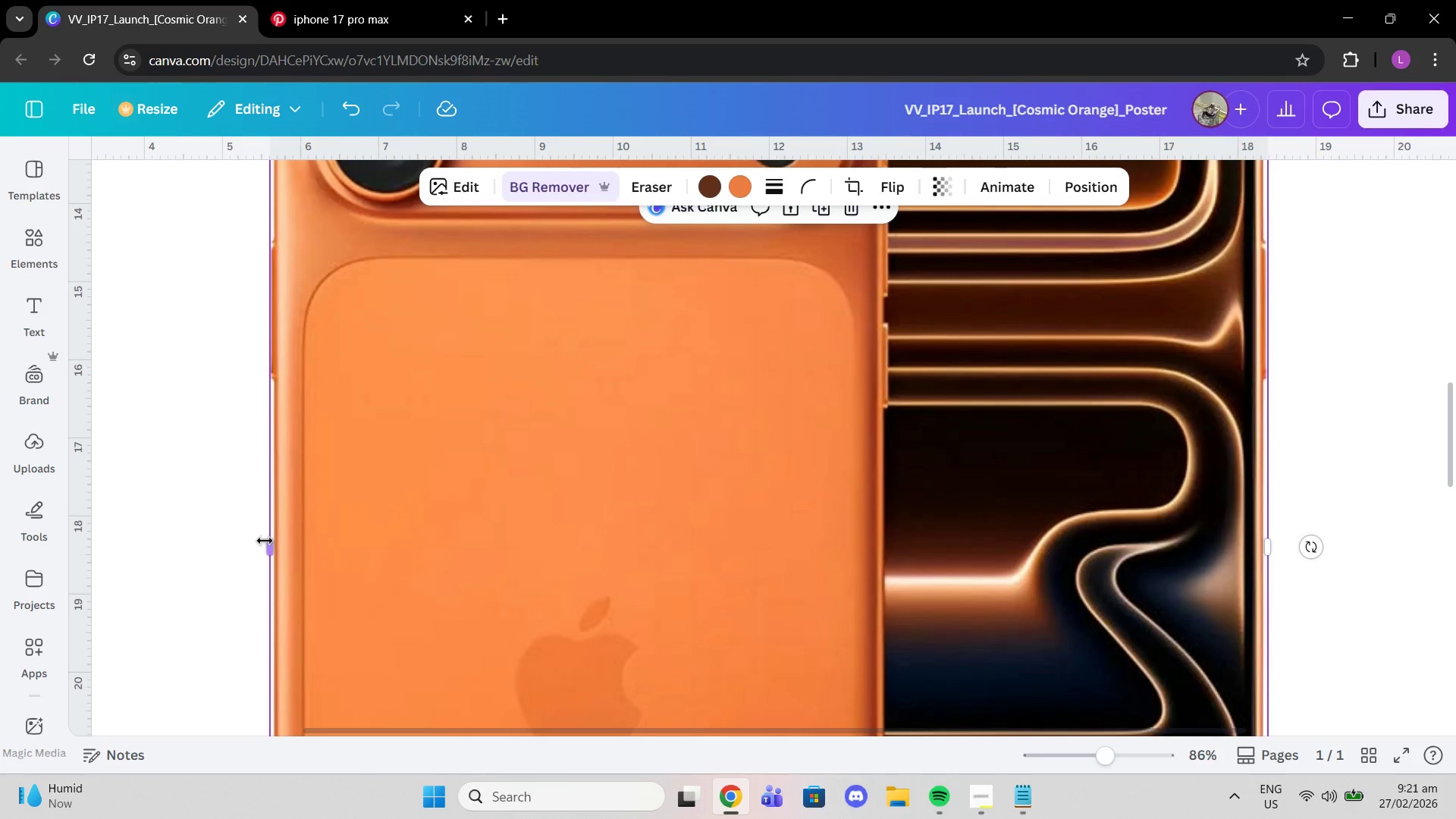 
left_click_drag(start_coordinate=[268, 543], to_coordinate=[266, 538])
 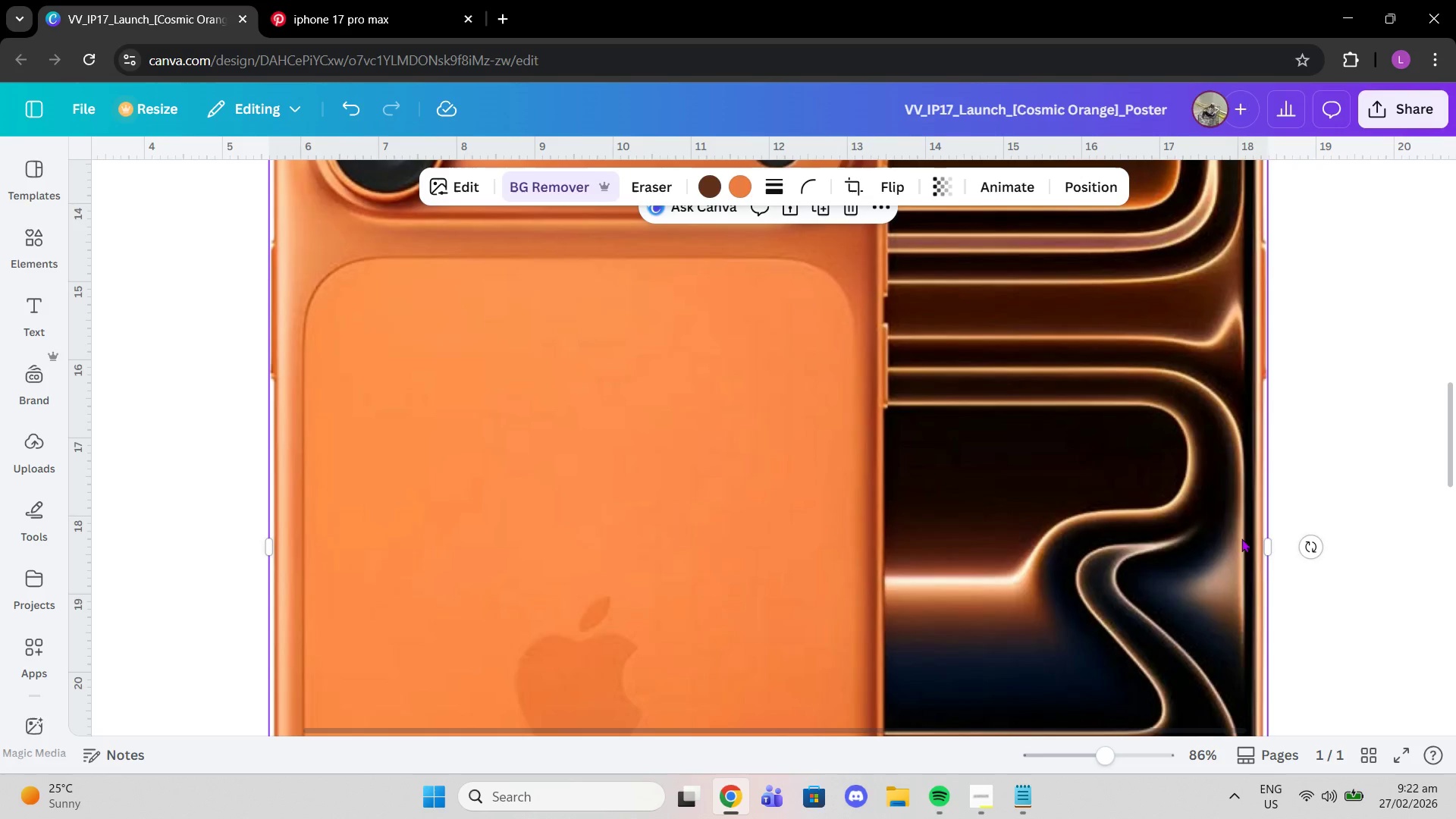 
wait(17.58)
 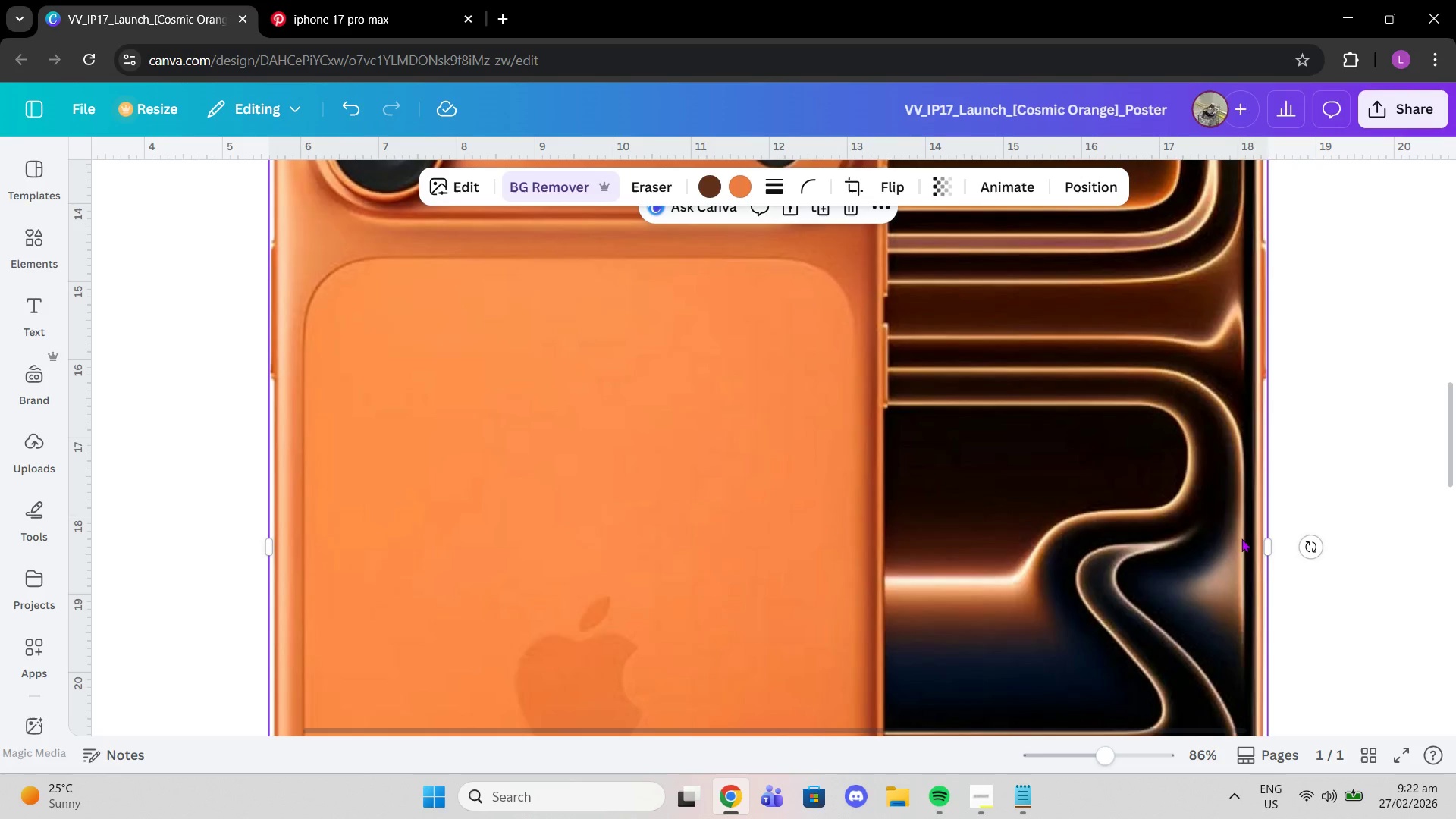 
scroll: coordinate [846, 429], scroll_direction: up, amount: 5.0
 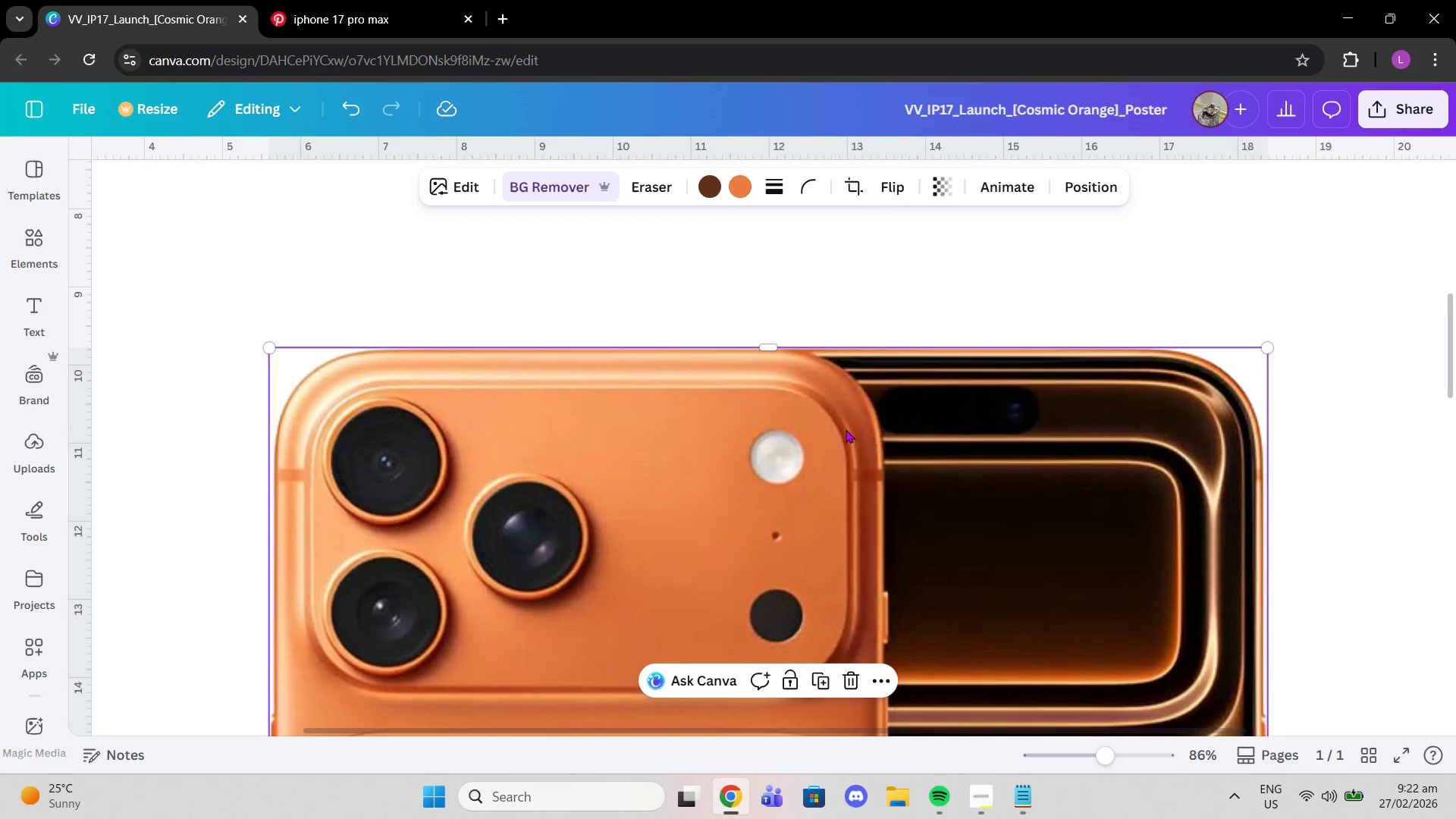 
scroll: coordinate [845, 469], scroll_direction: down, amount: 13.0
 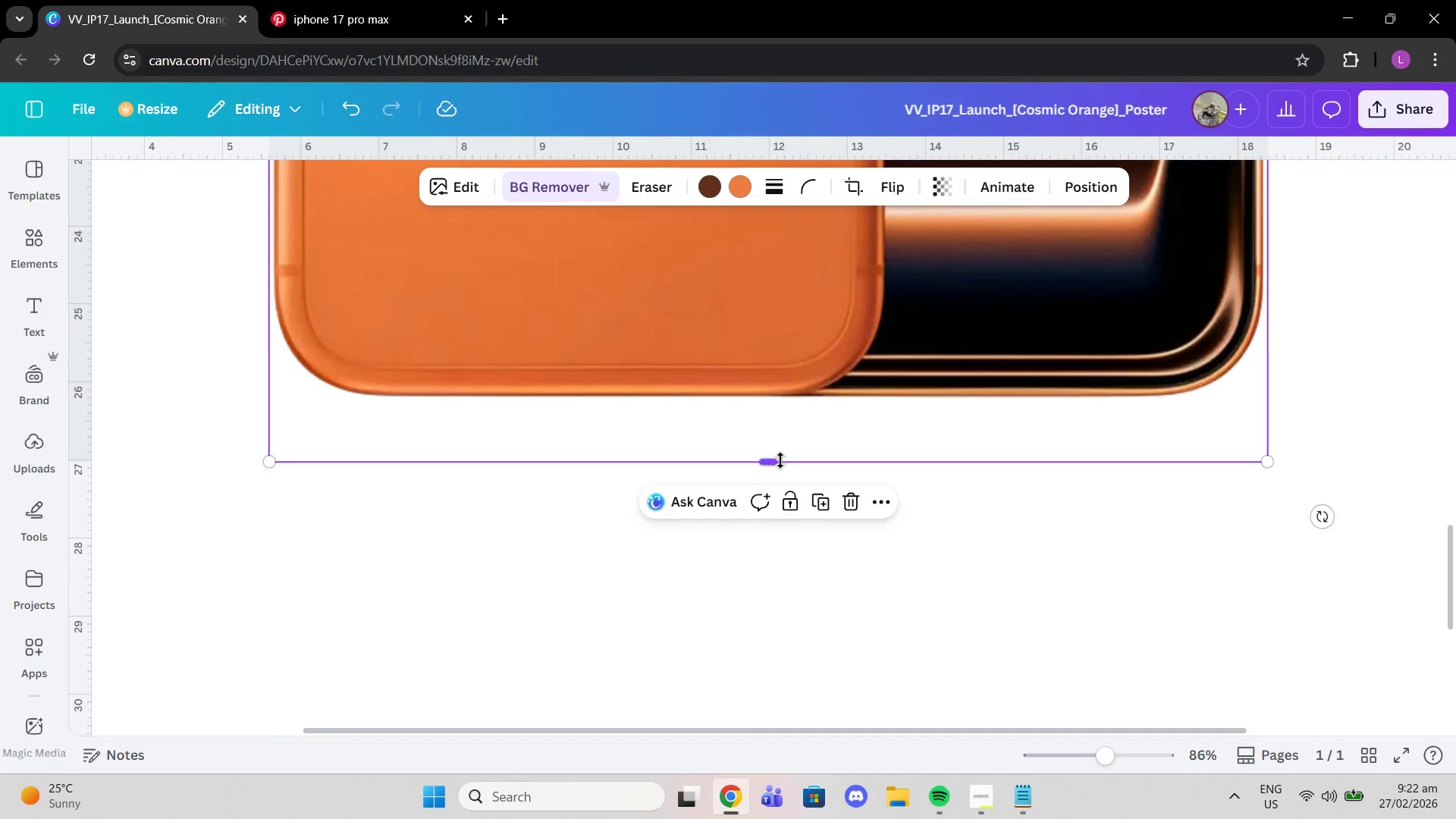 
left_click_drag(start_coordinate=[780, 460], to_coordinate=[758, 397])
 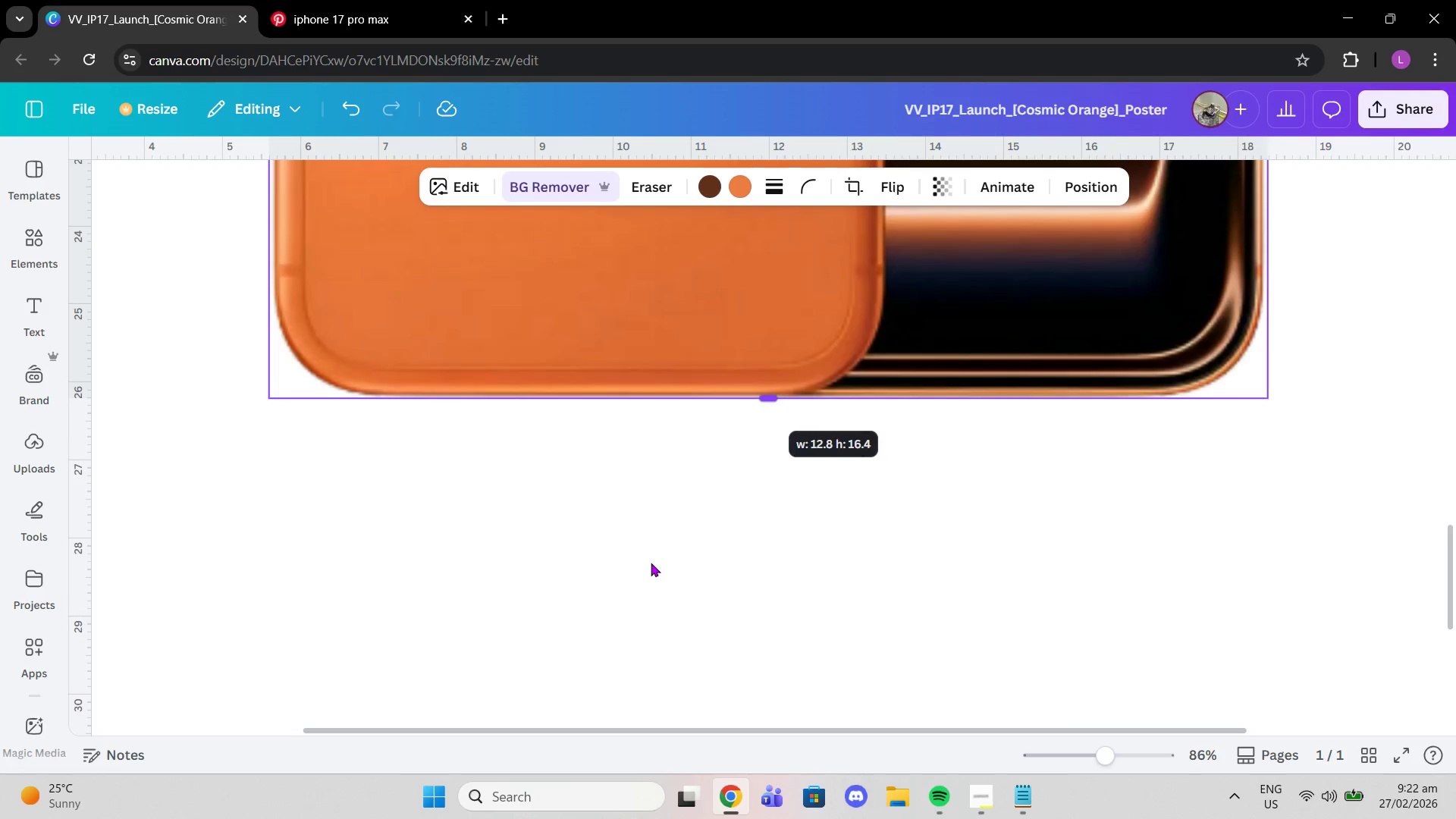 
left_click([651, 563])
 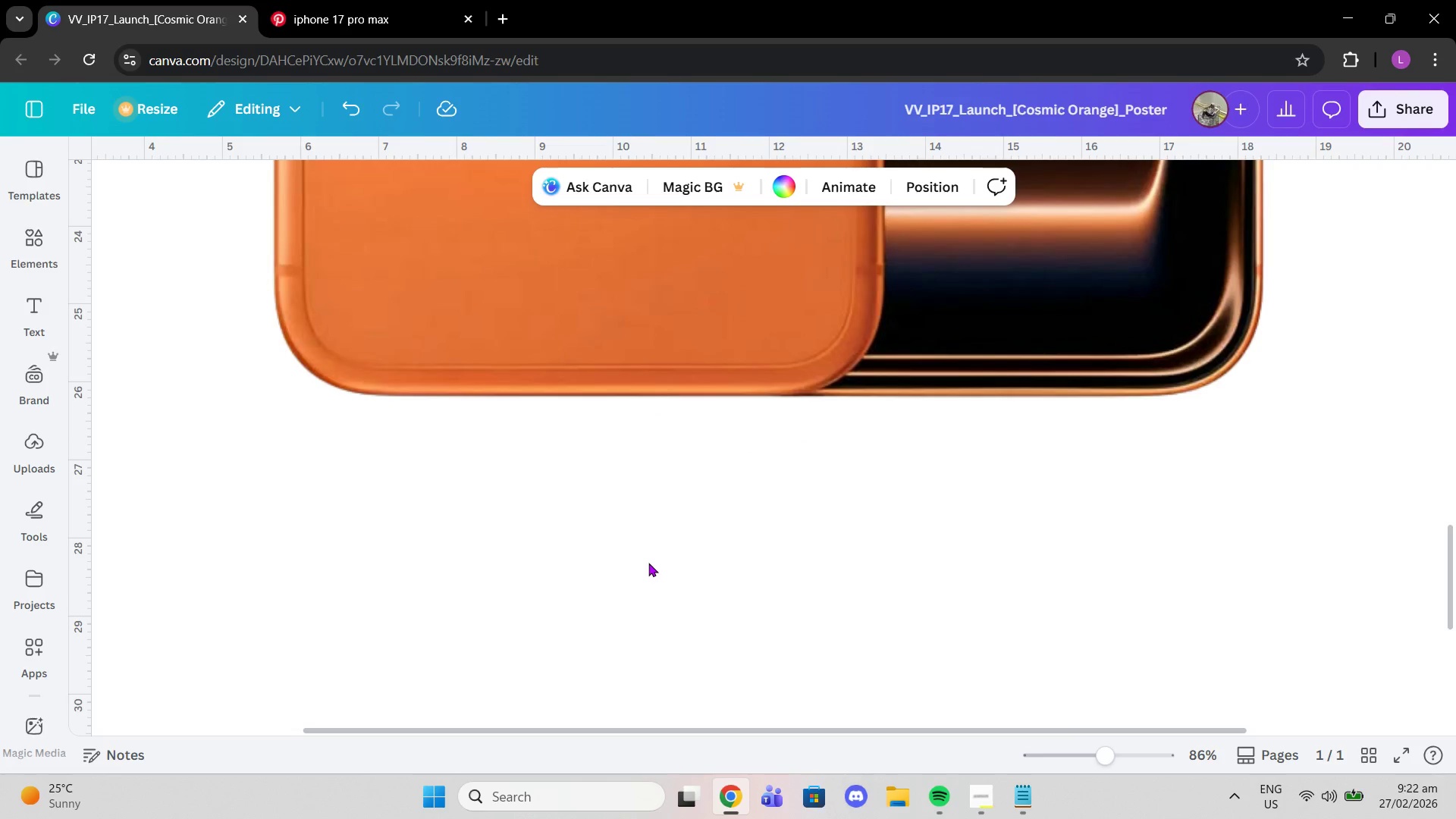 
left_click([648, 563])
 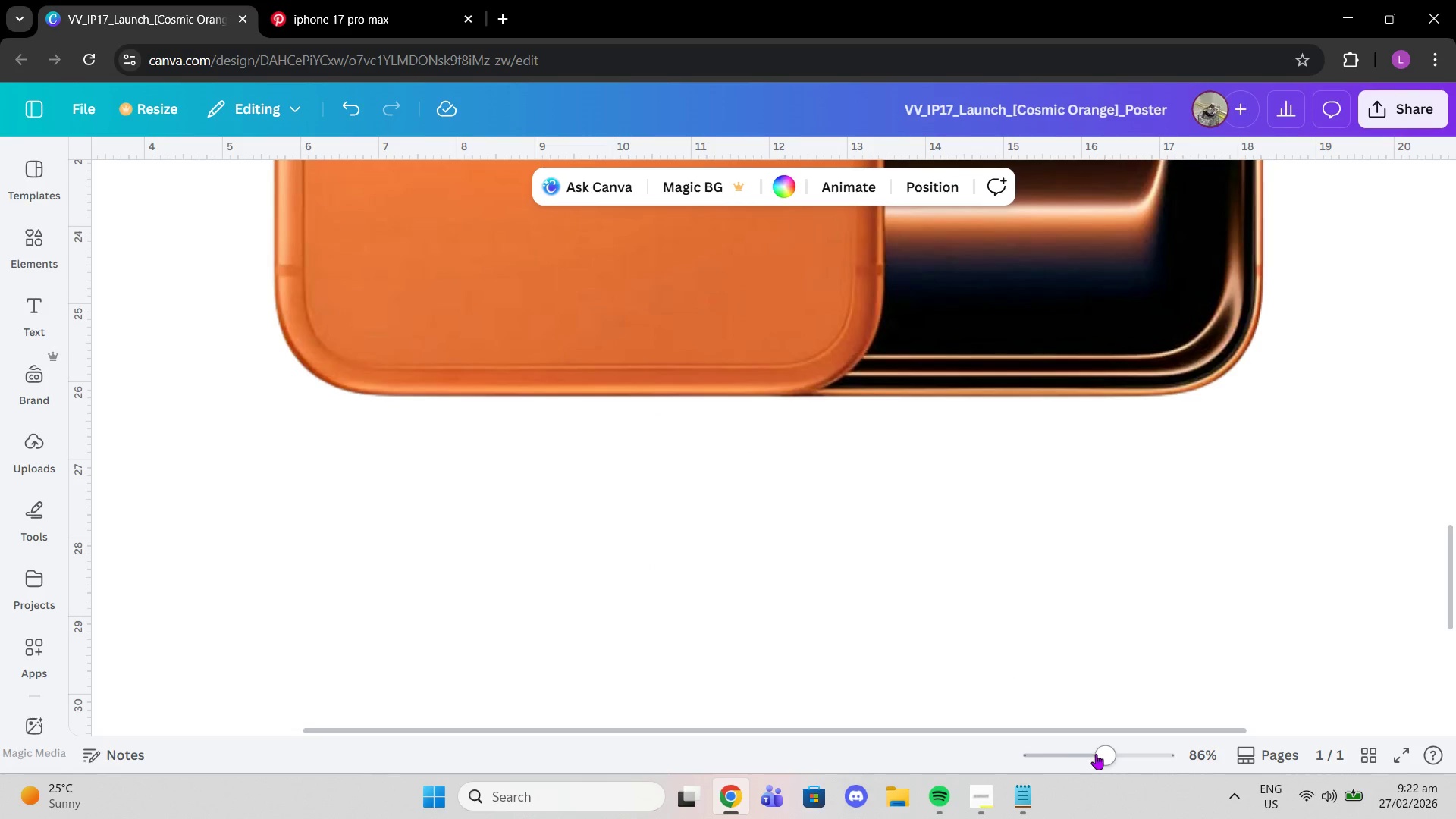 
left_click_drag(start_coordinate=[1096, 754], to_coordinate=[1062, 757])
 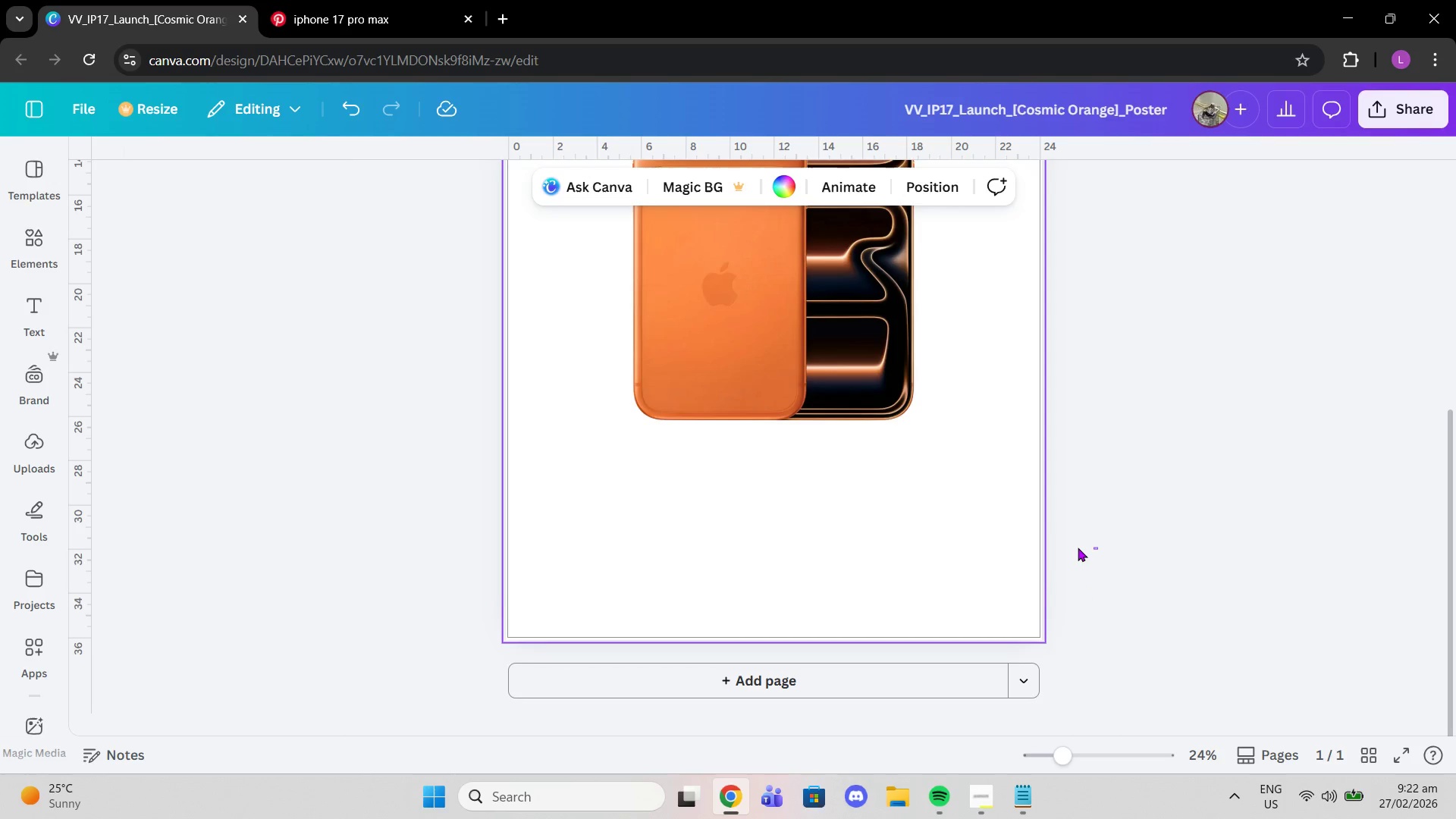 
left_click_drag(start_coordinate=[1099, 549], to_coordinate=[1094, 548])
 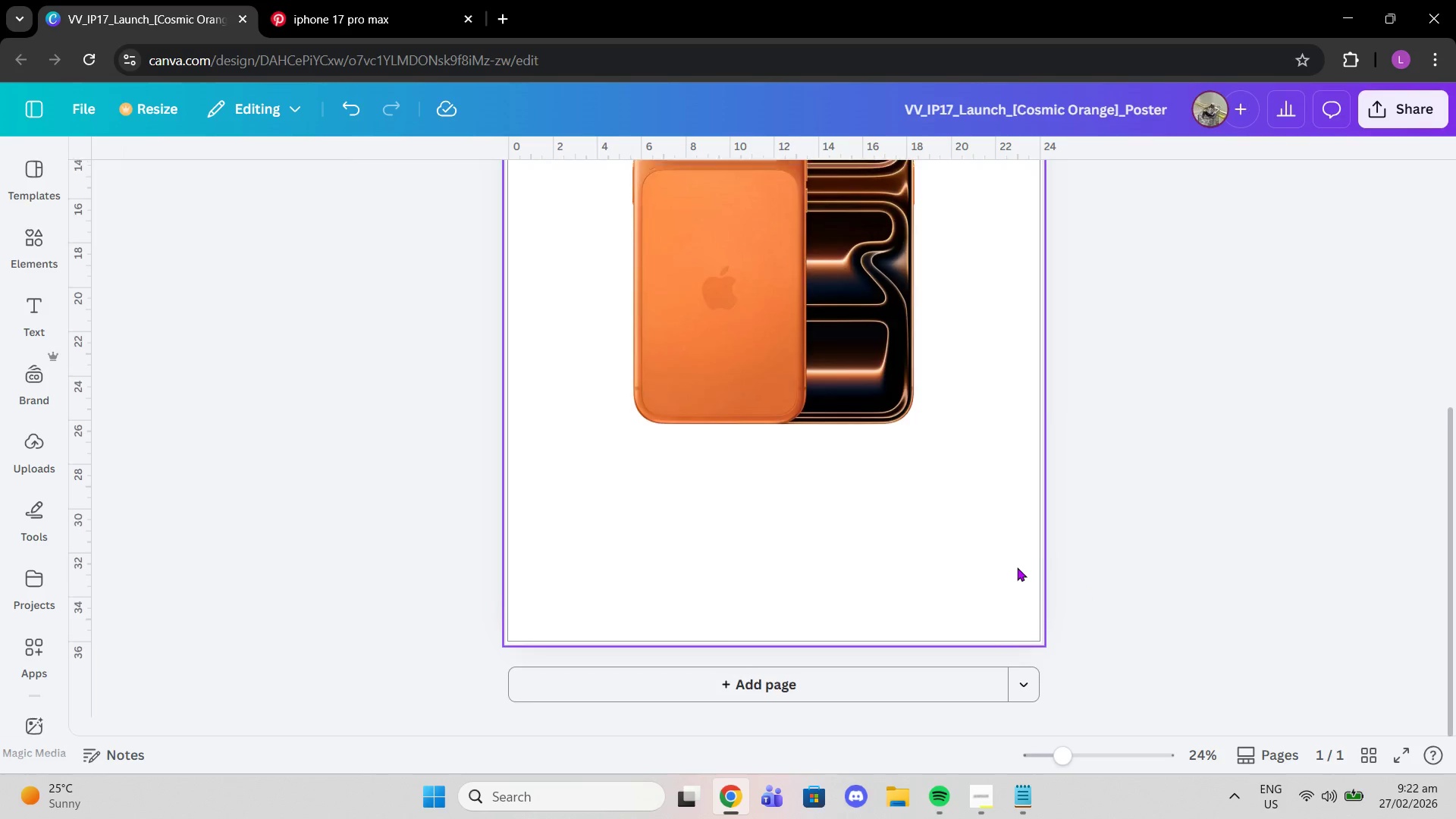 
left_click([826, 529])
 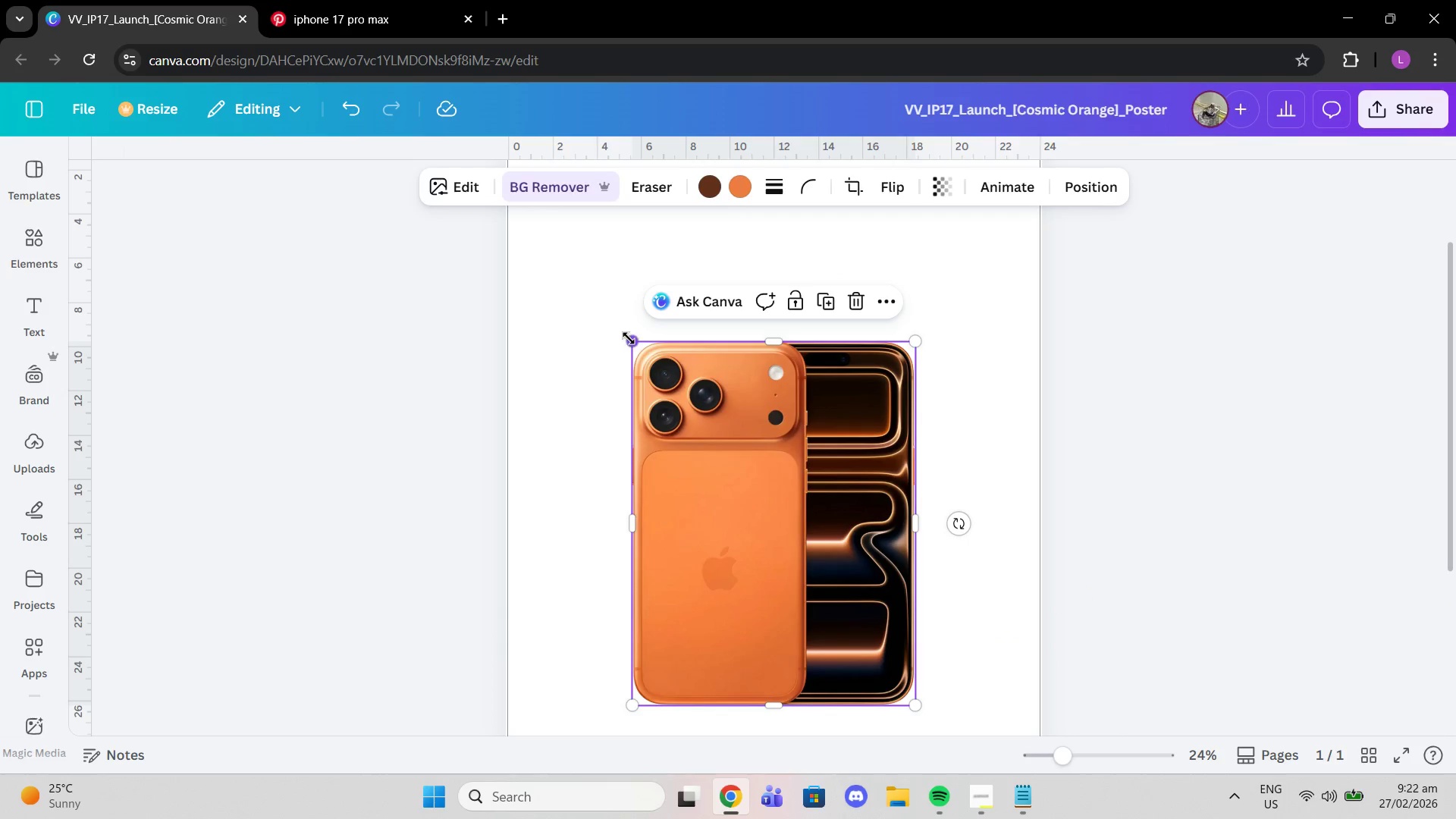 
scroll: coordinate [1017, 567], scroll_direction: up, amount: 3.0
 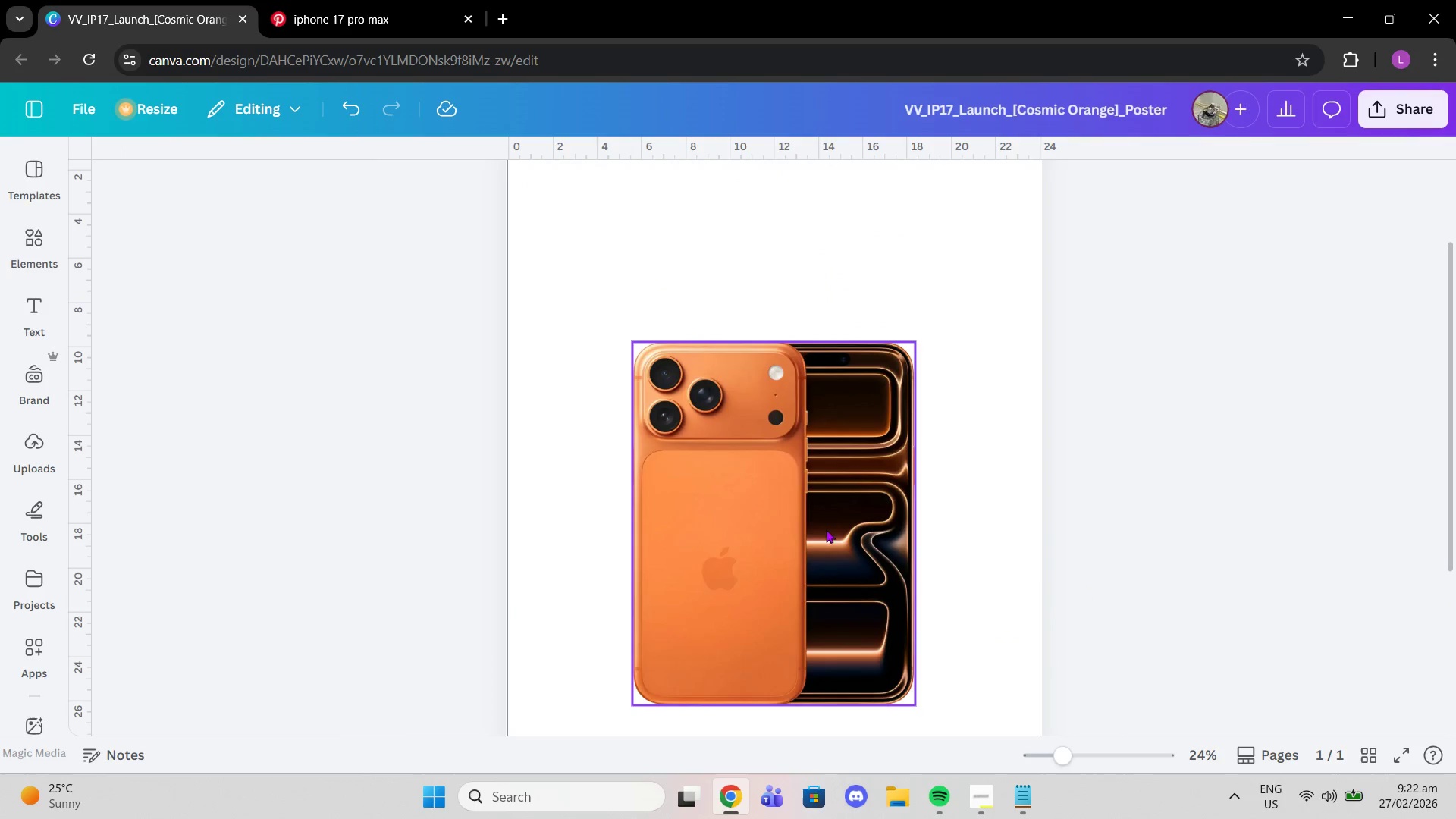 
left_click_drag(start_coordinate=[629, 338], to_coordinate=[695, 434])
 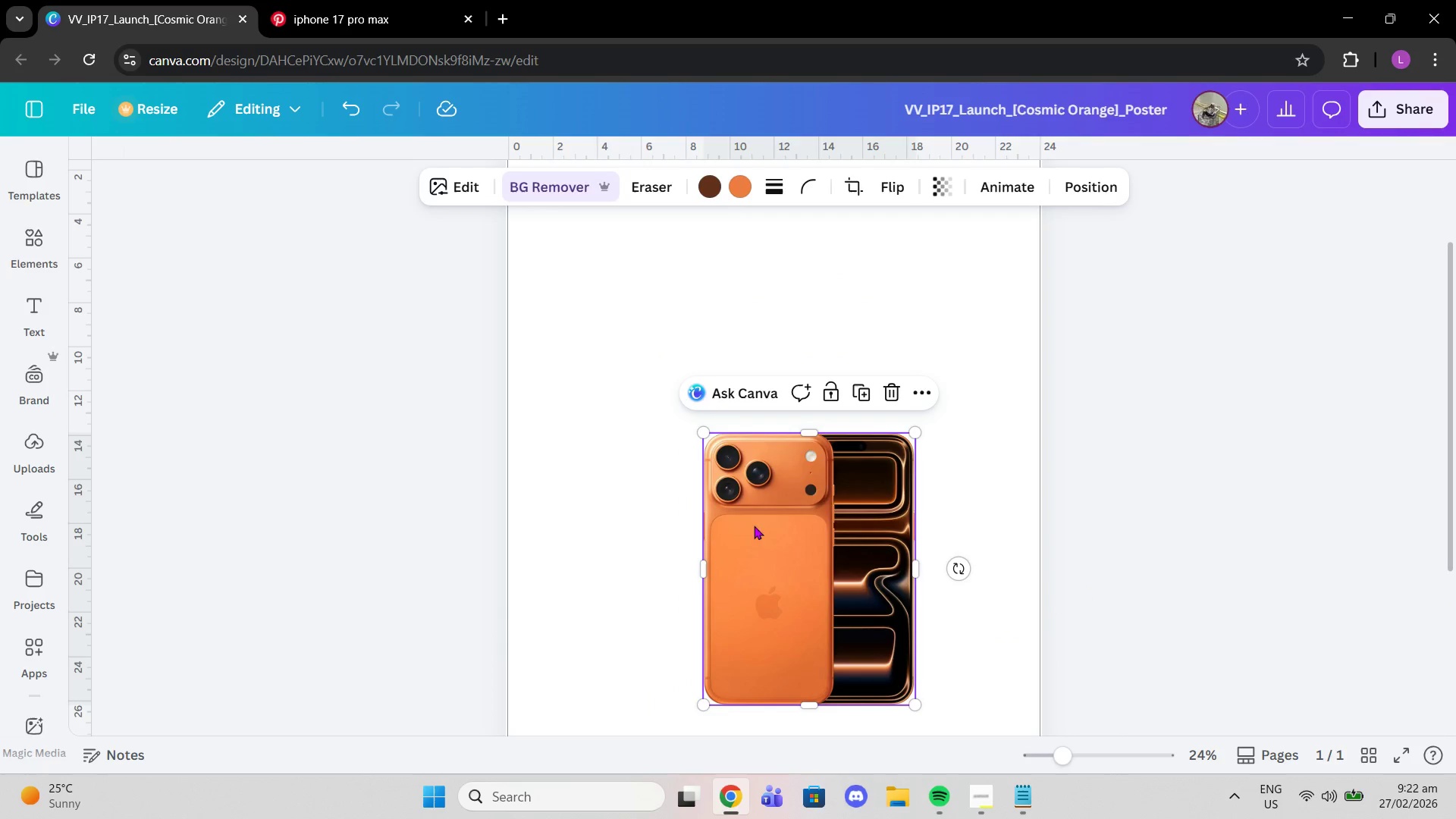 
left_click_drag(start_coordinate=[766, 541], to_coordinate=[657, 410])
 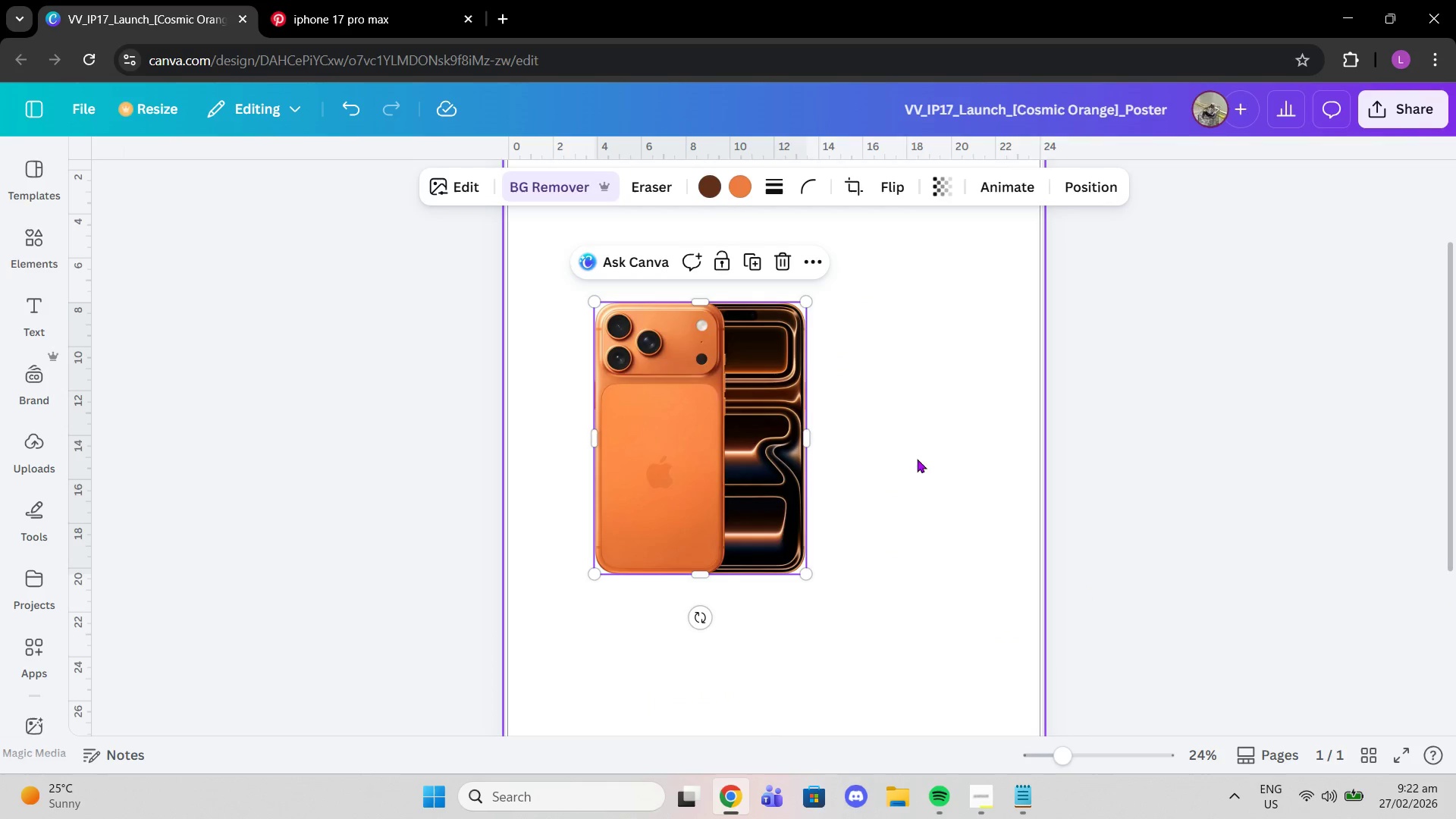 
left_click([917, 459])
 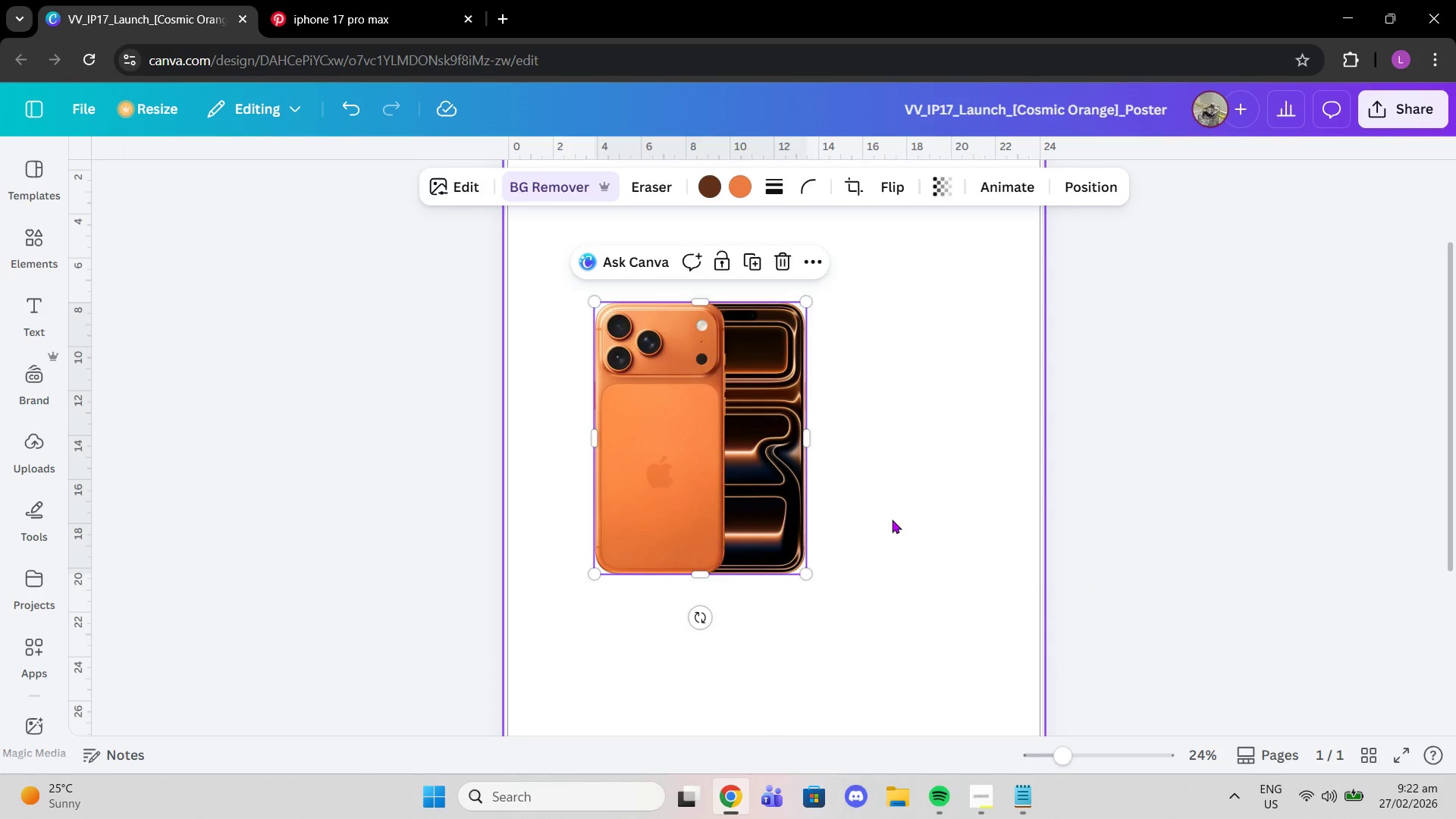 
scroll: coordinate [892, 519], scroll_direction: up, amount: 3.0
 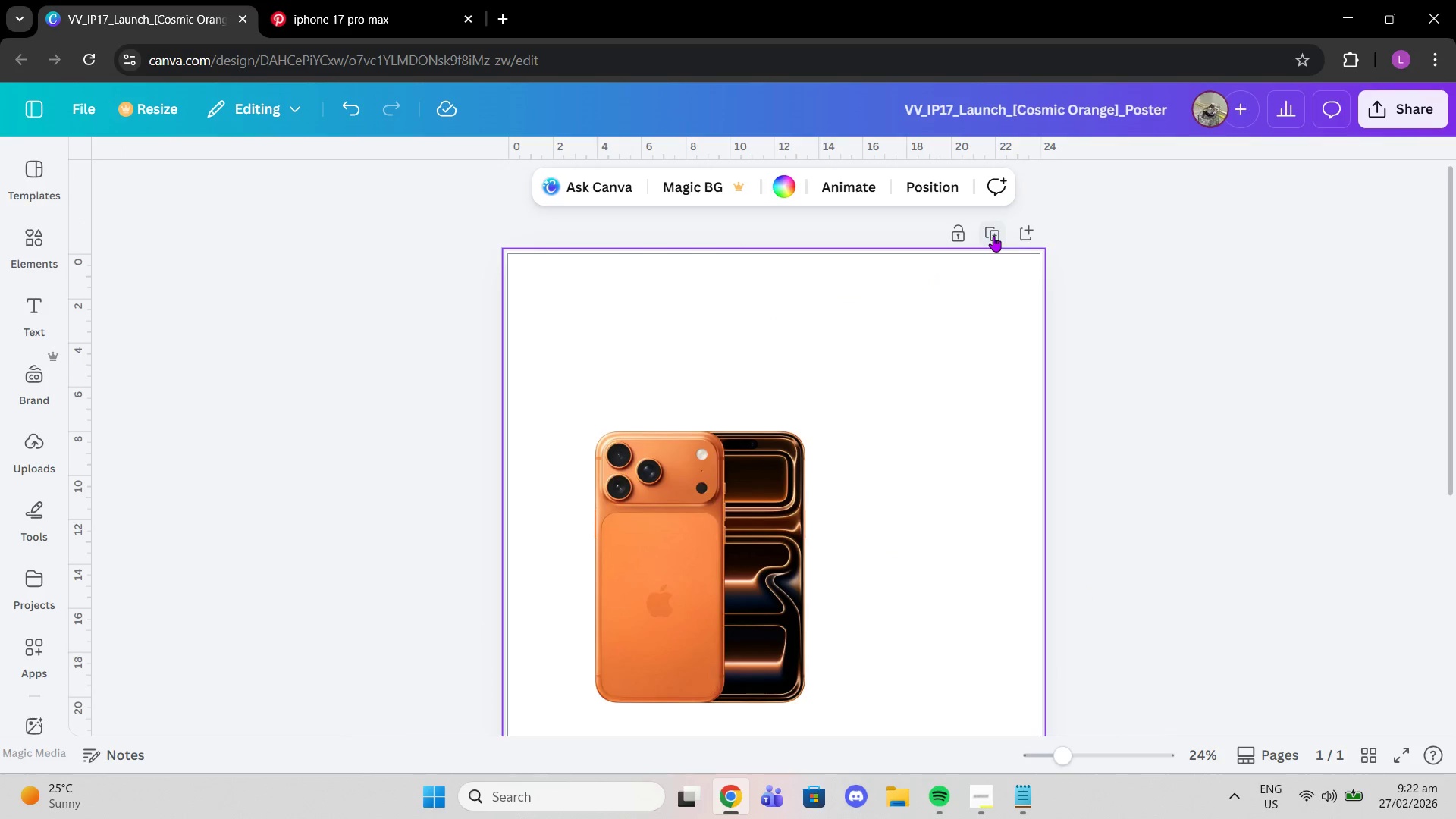 
left_click([993, 236])
 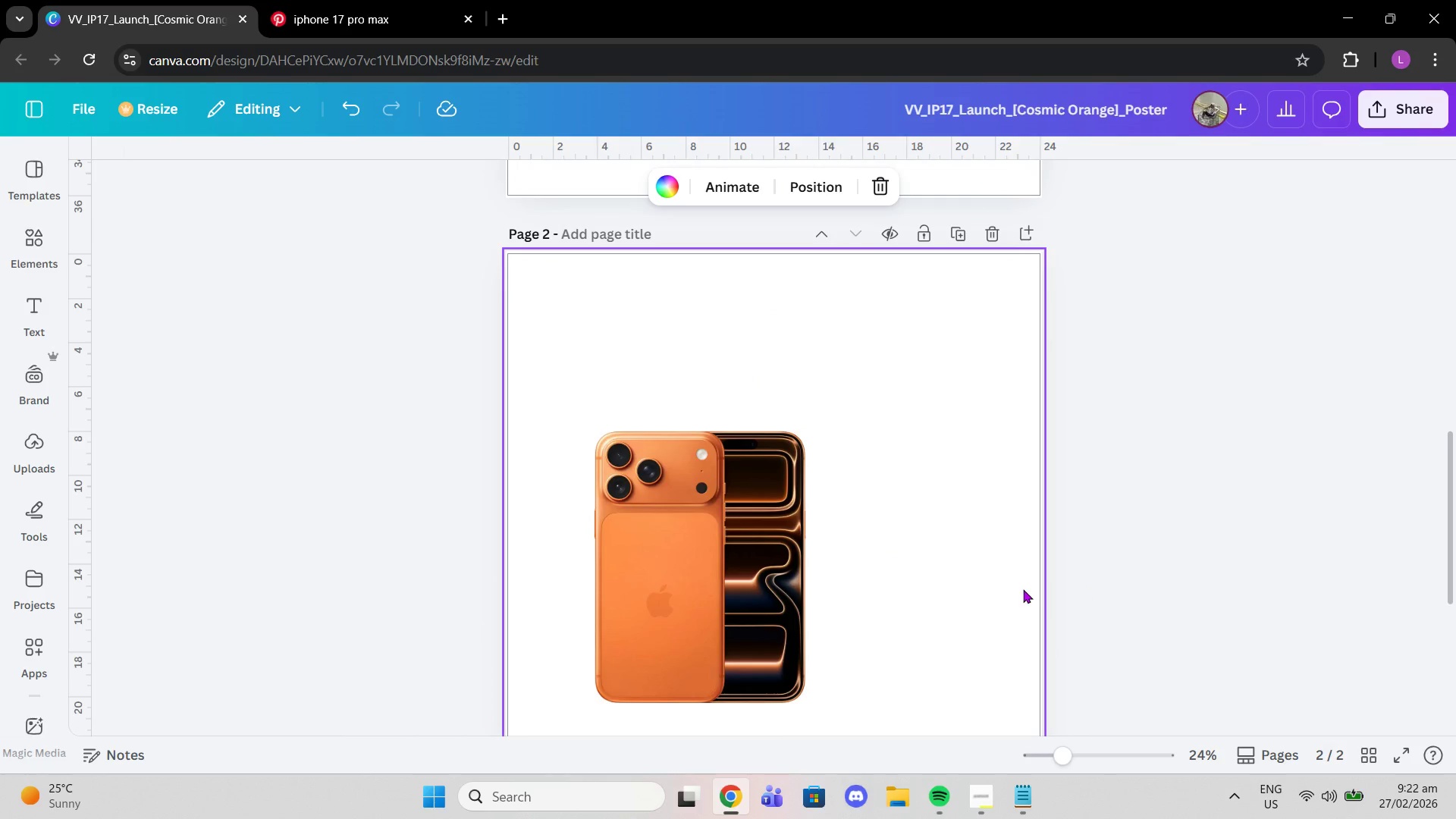 
scroll: coordinate [820, 626], scroll_direction: up, amount: 9.0
 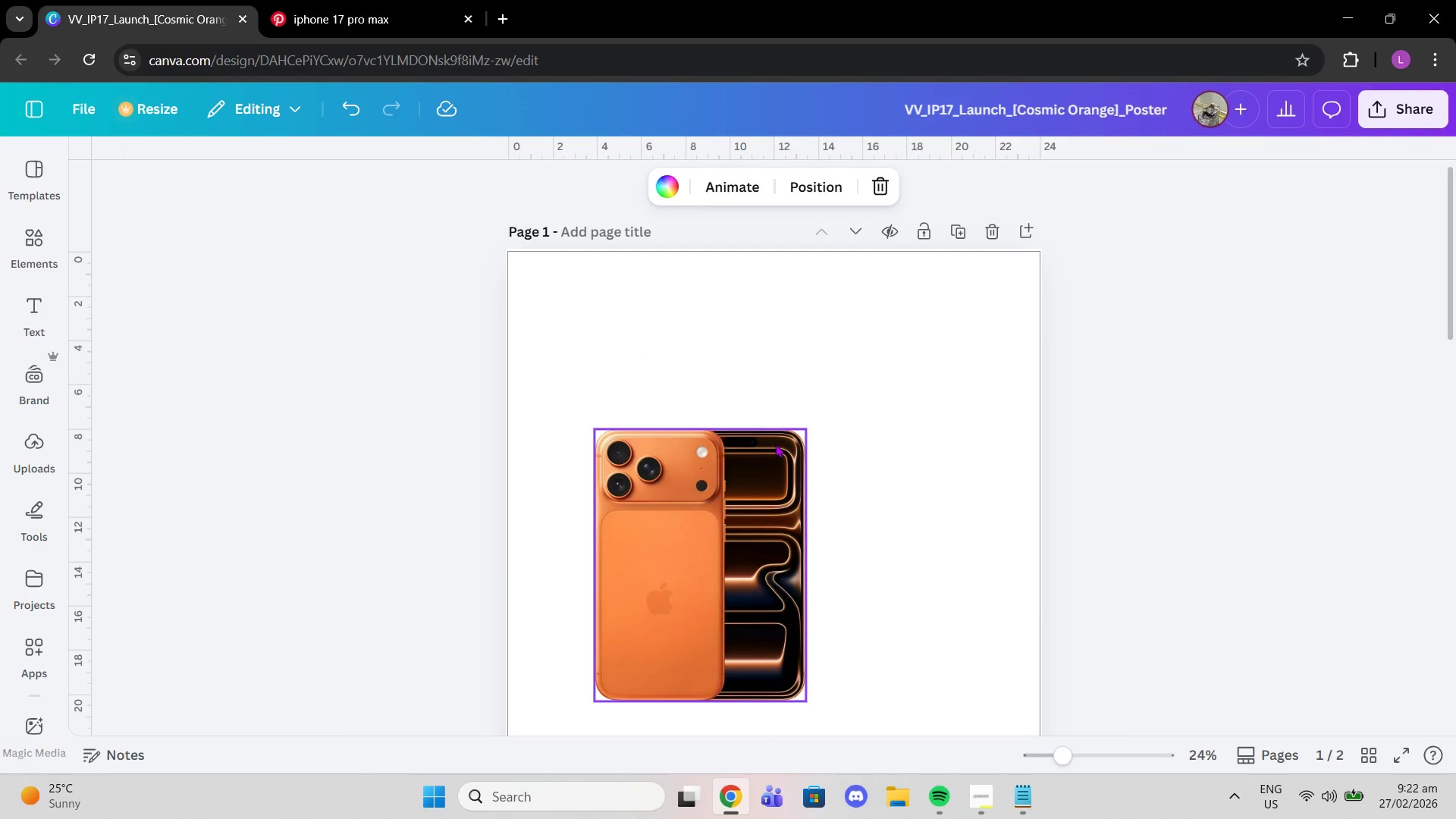 
left_click([775, 444])
 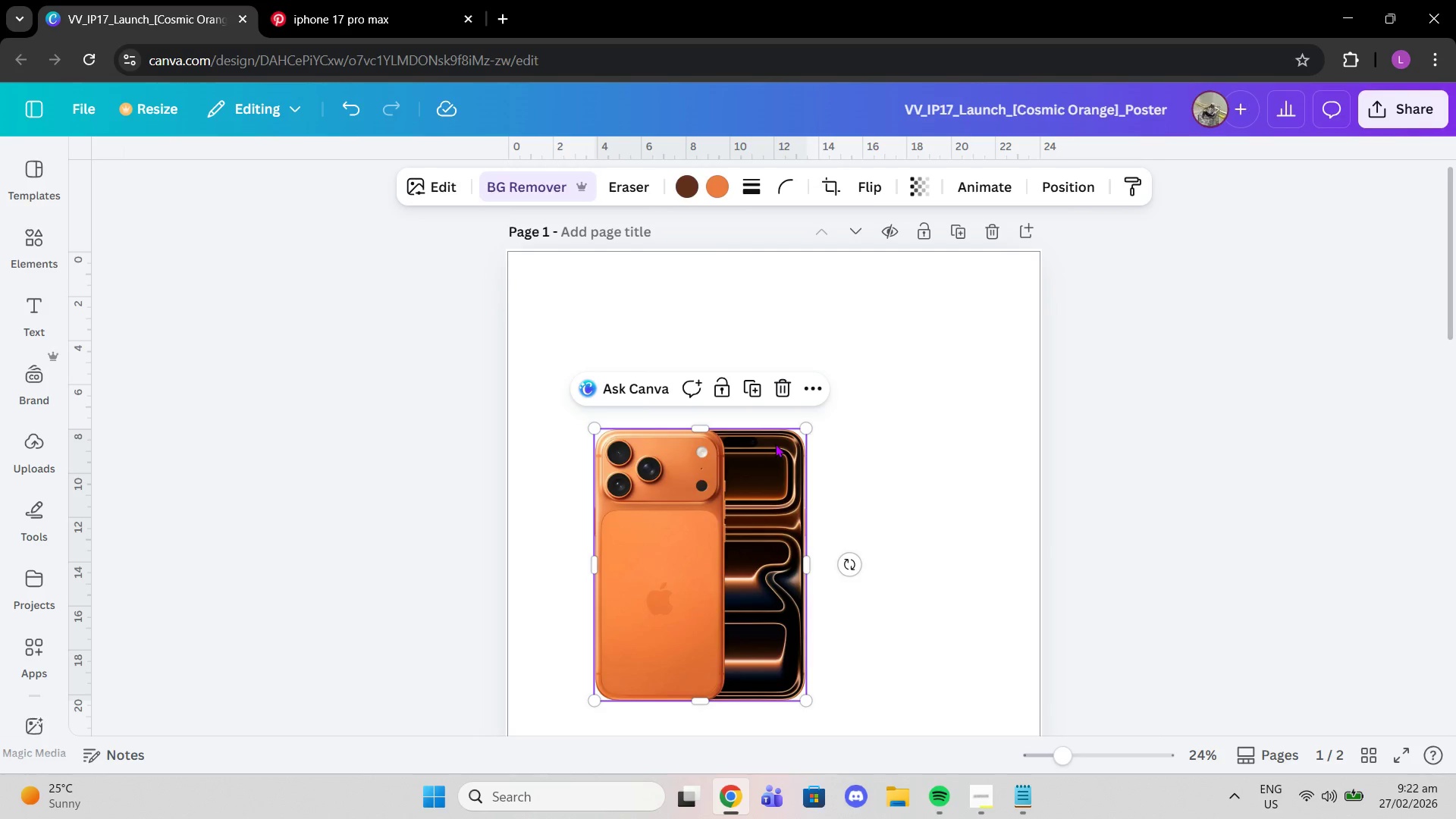 
key(Delete)
 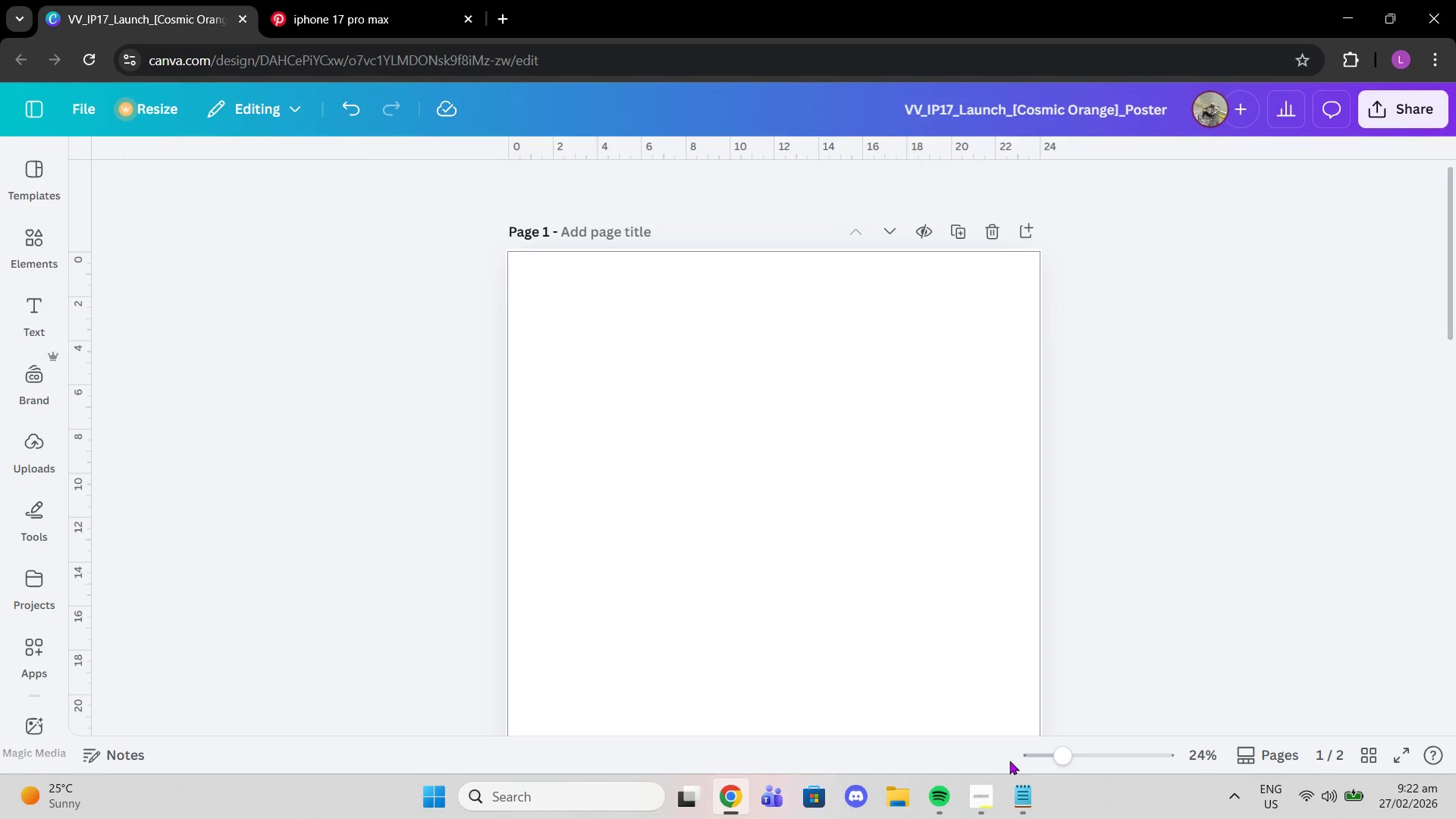 
left_click_drag(start_coordinate=[1059, 760], to_coordinate=[1043, 755])
 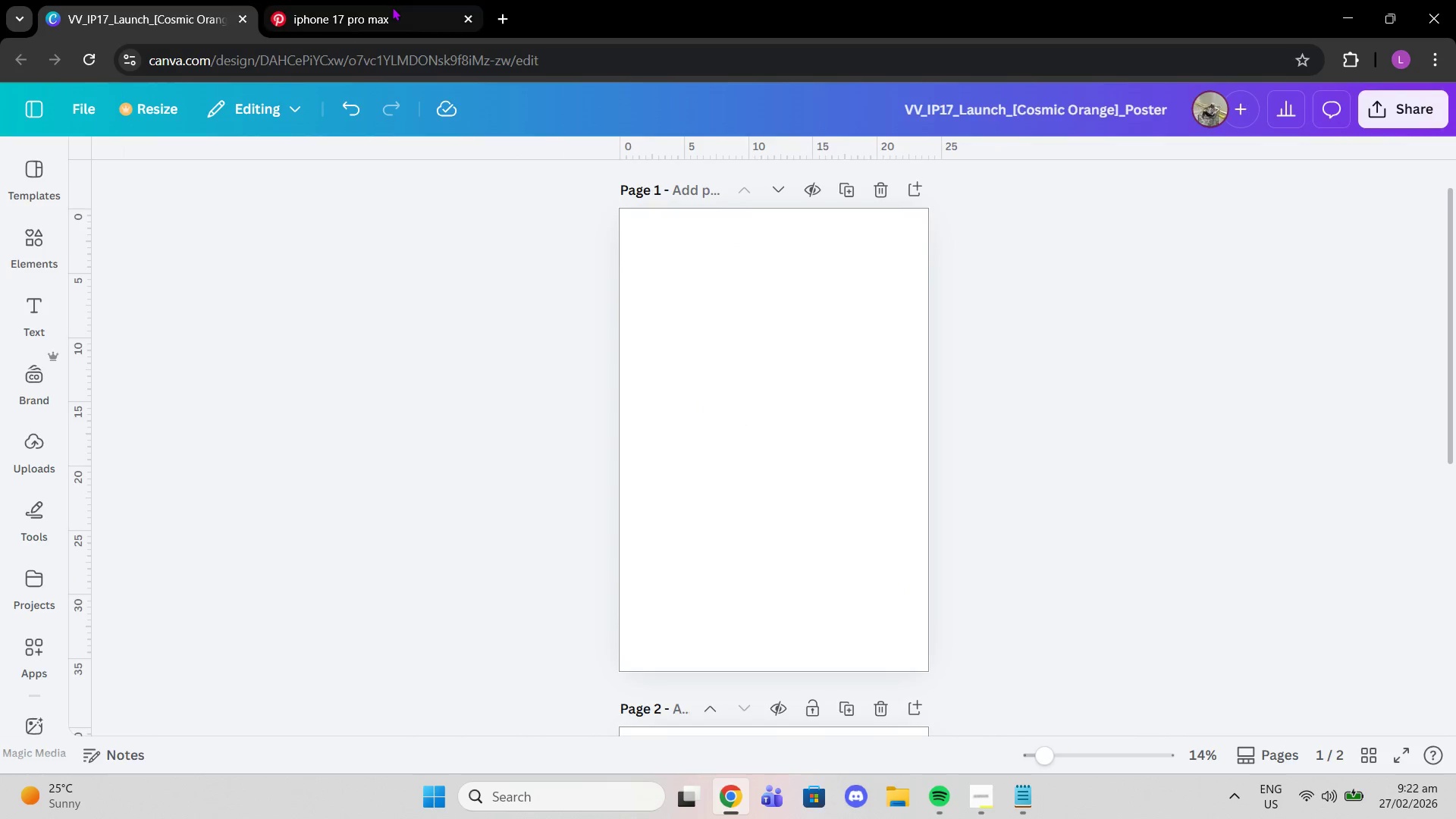 
left_click([392, 7])
 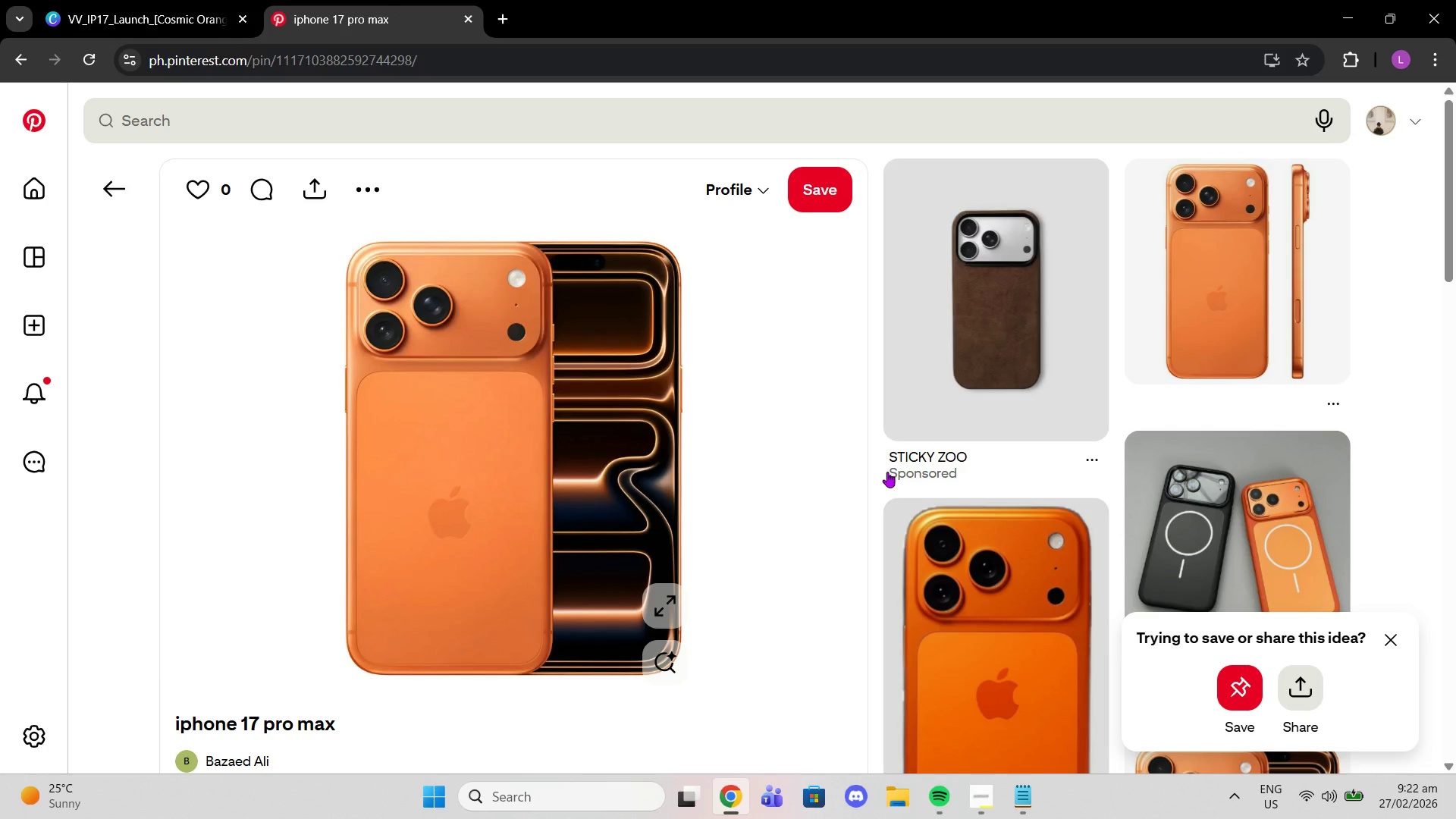 
scroll: coordinate [910, 502], scroll_direction: down, amount: 7.0
 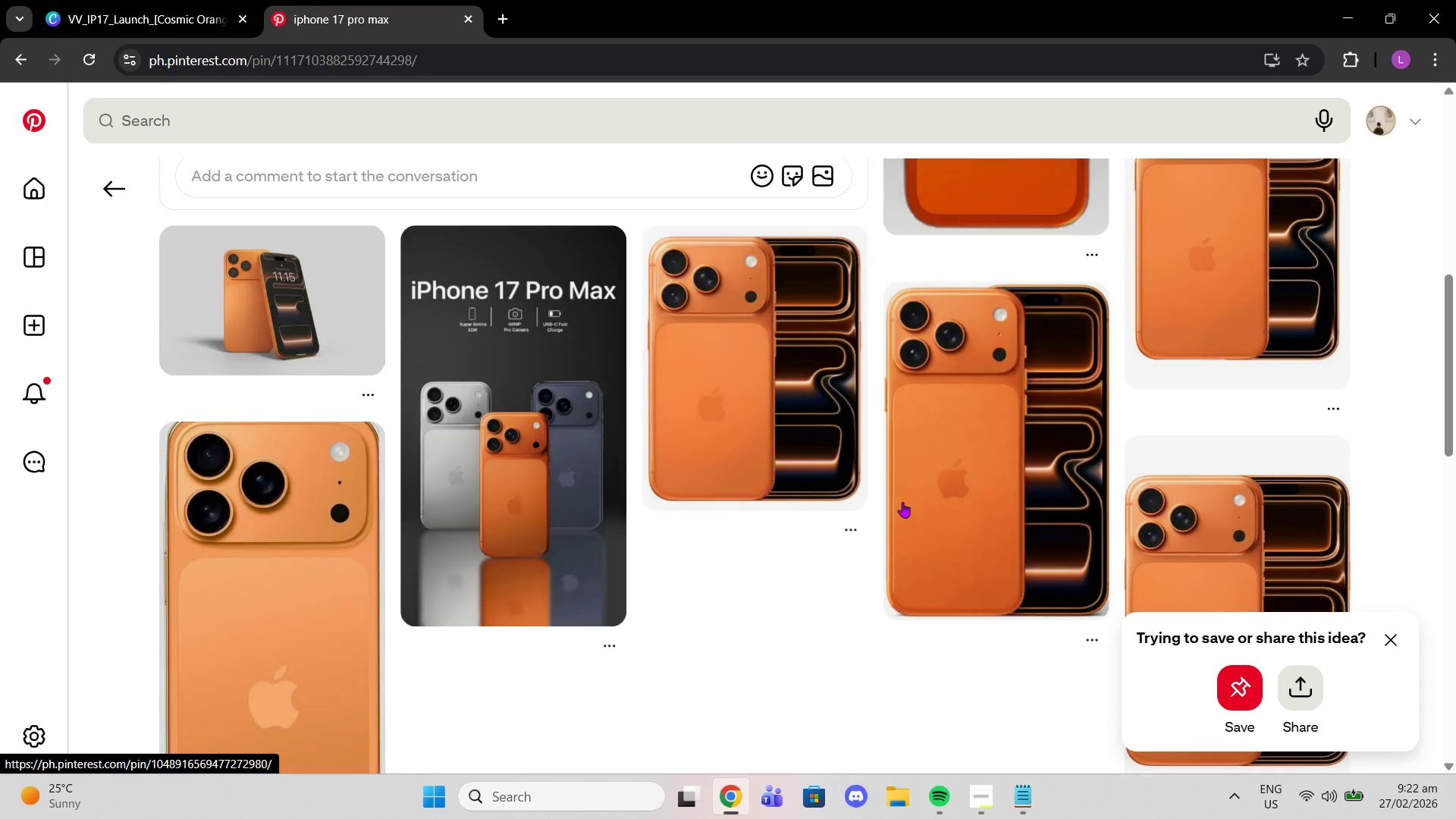 
mouse_move([893, 502])
 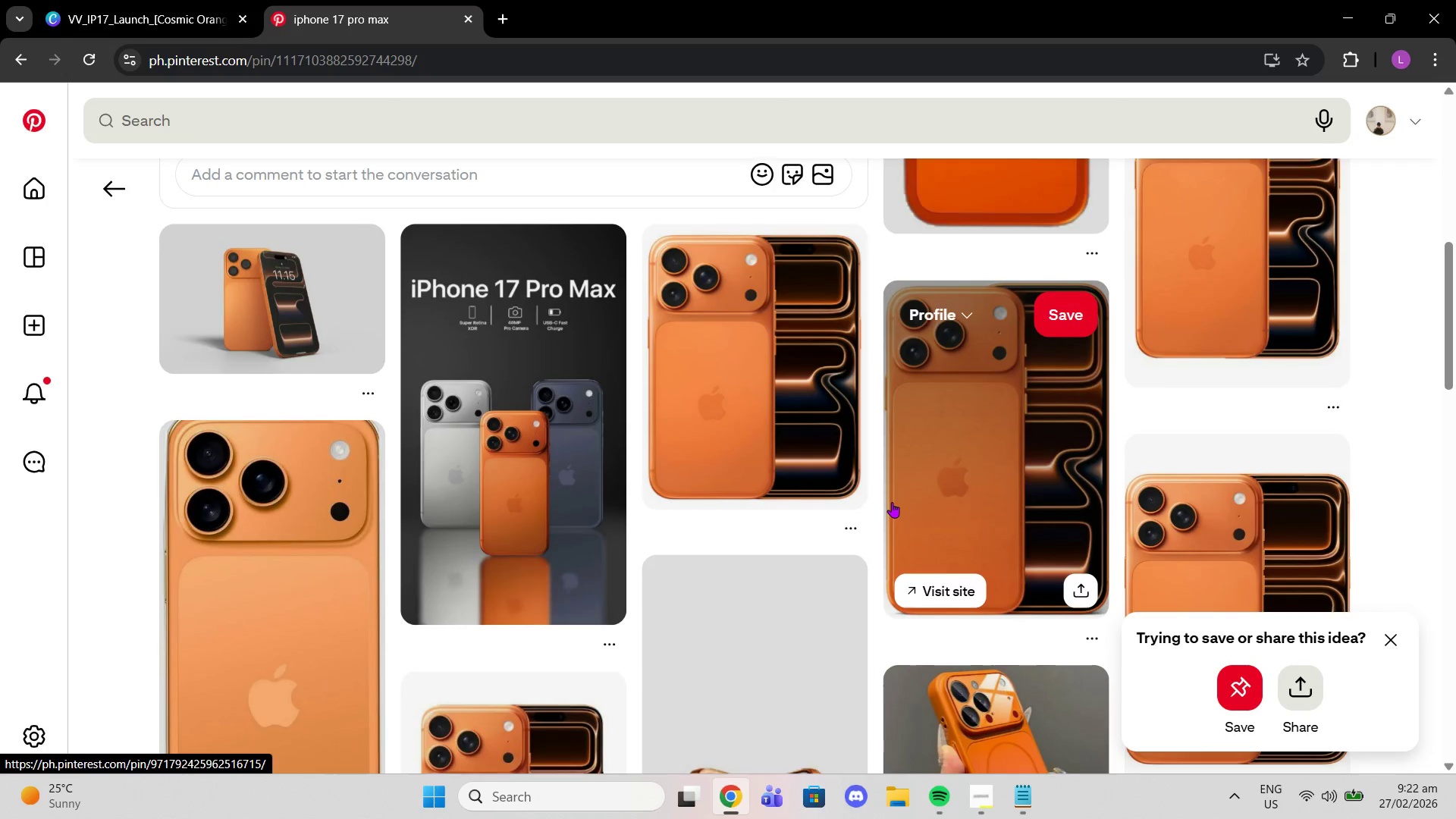 
scroll: coordinate [892, 502], scroll_direction: down, amount: 3.0
 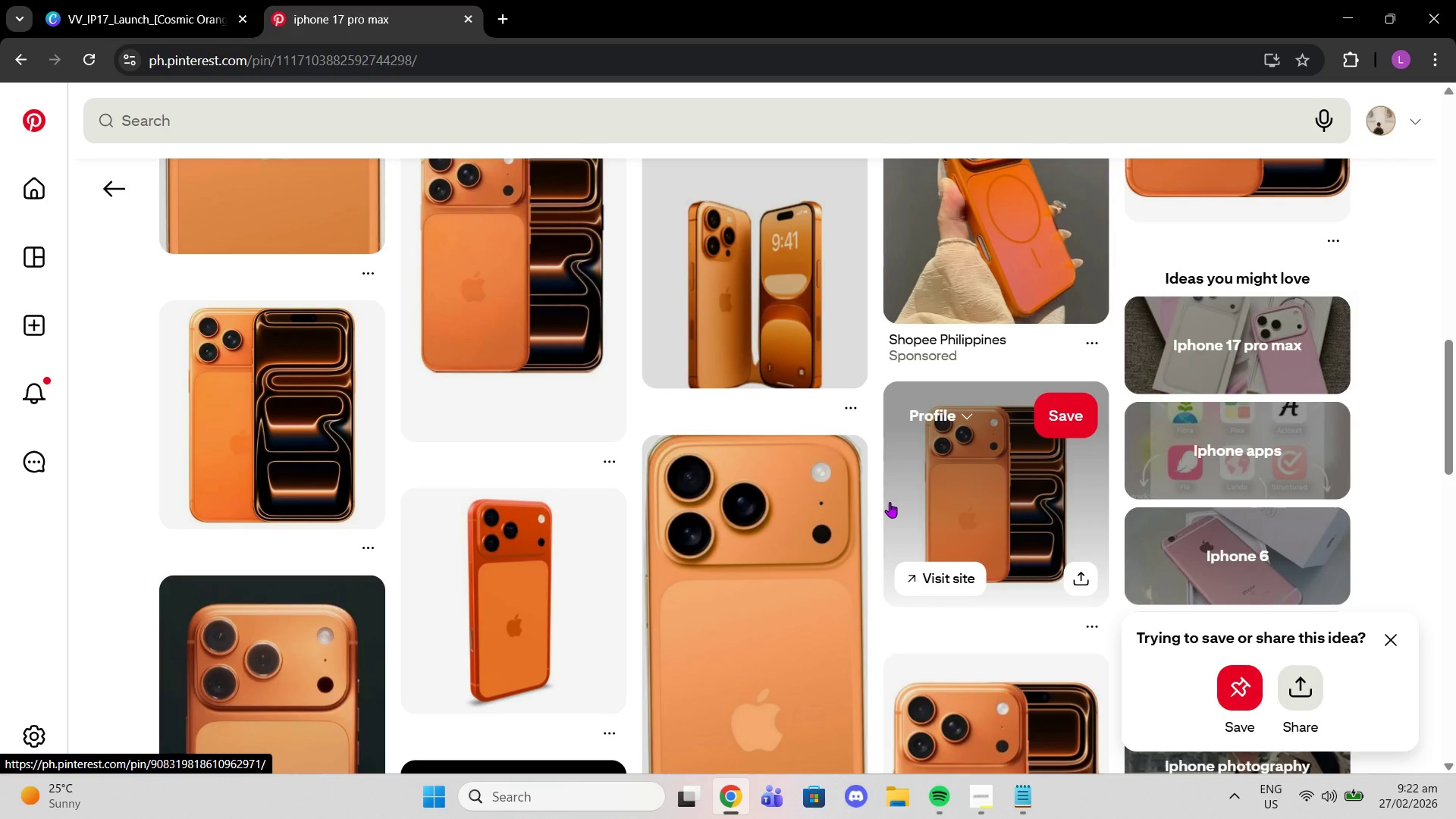 
scroll: coordinate [890, 502], scroll_direction: up, amount: 2.0
 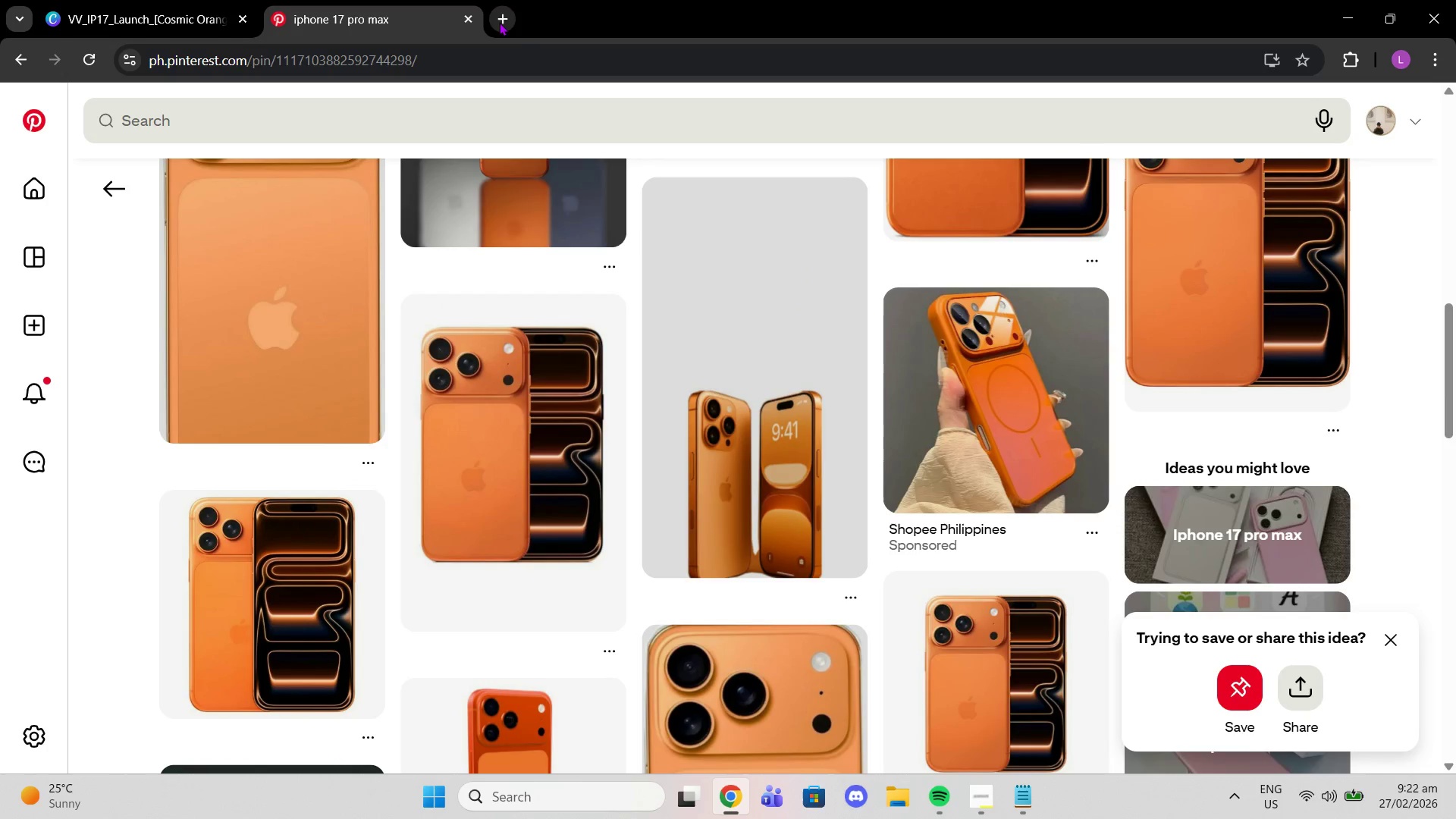 
left_click([494, 11])
 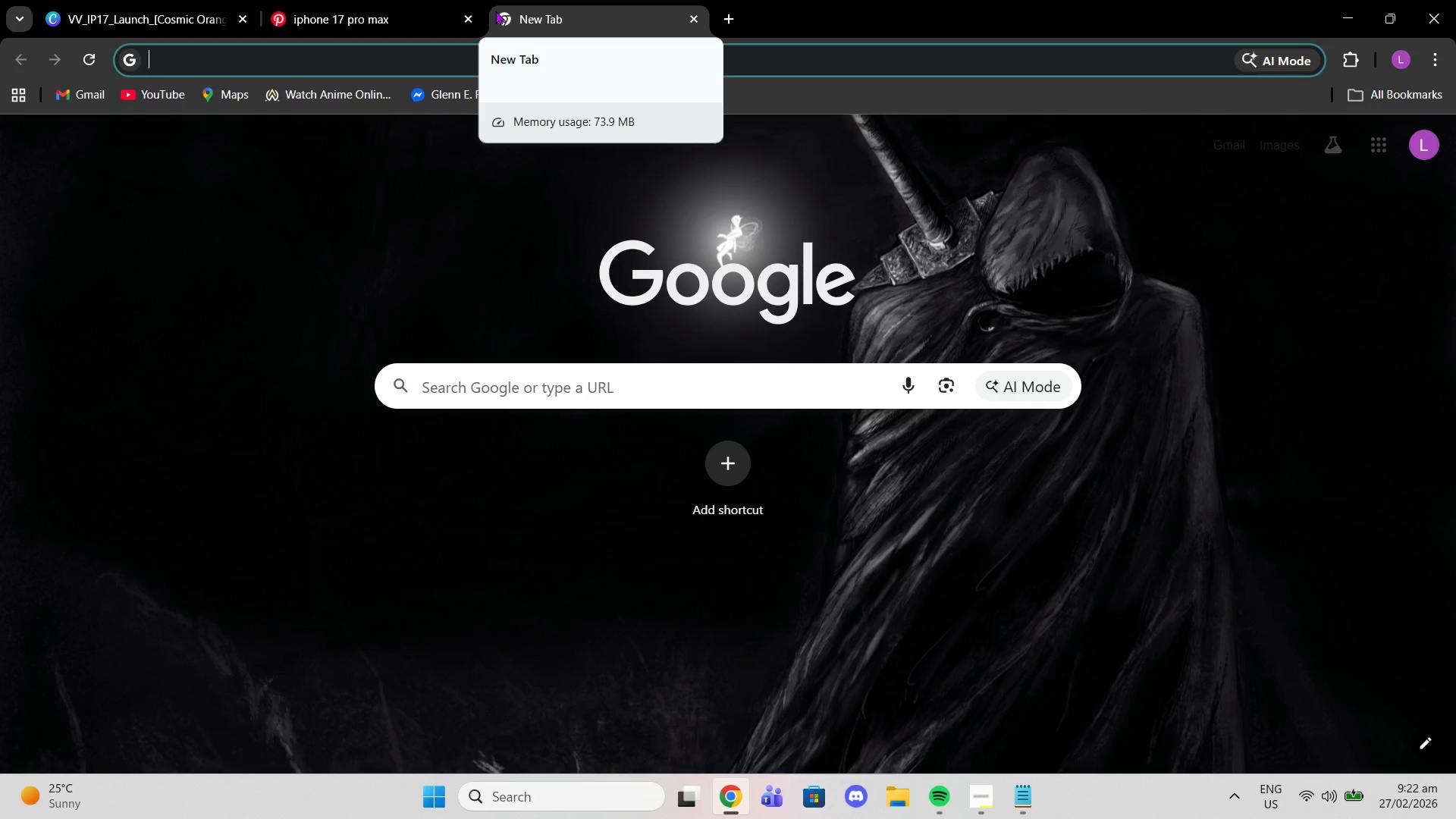 
wait(7.73)
 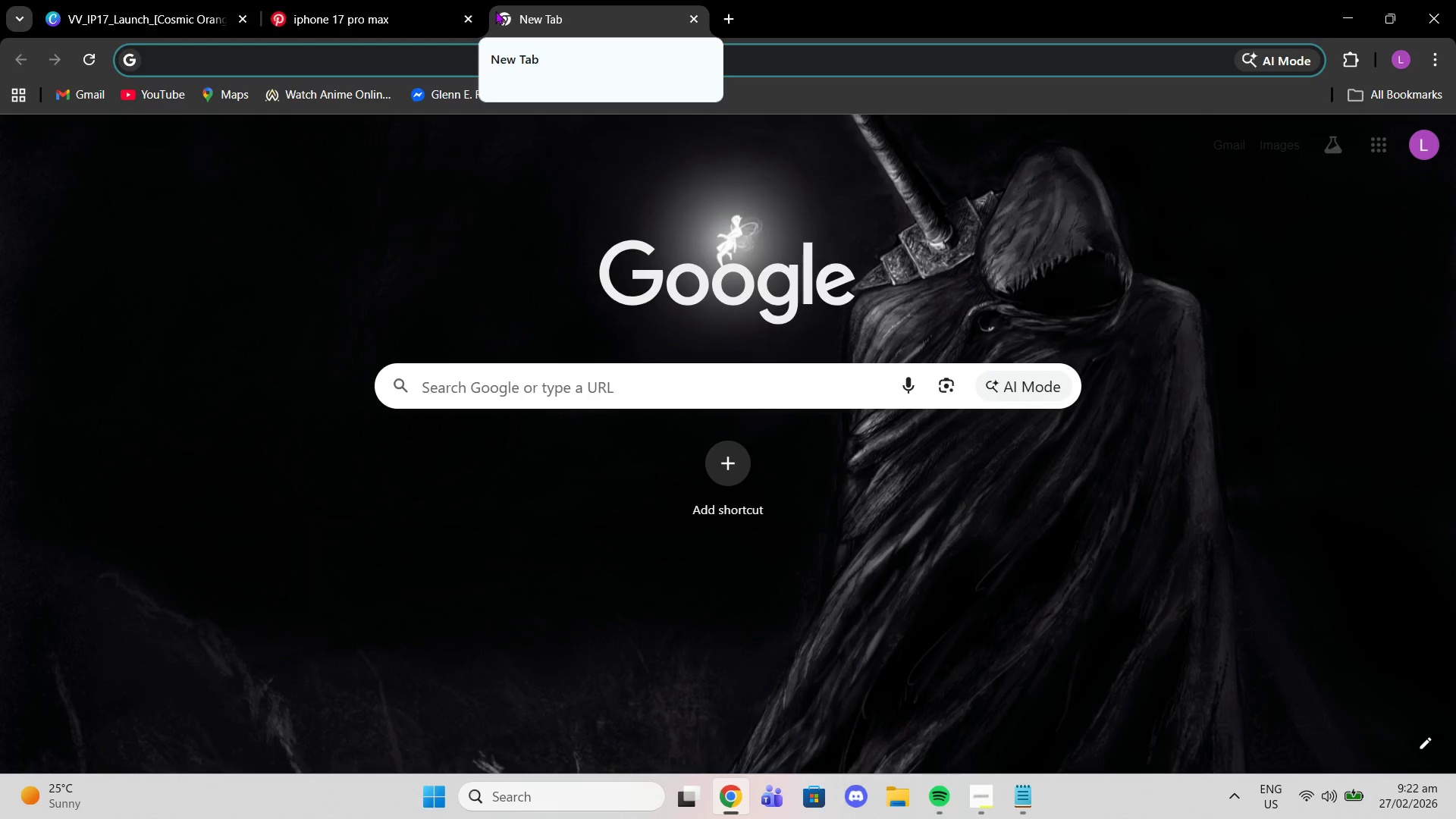 
left_click([992, 801])